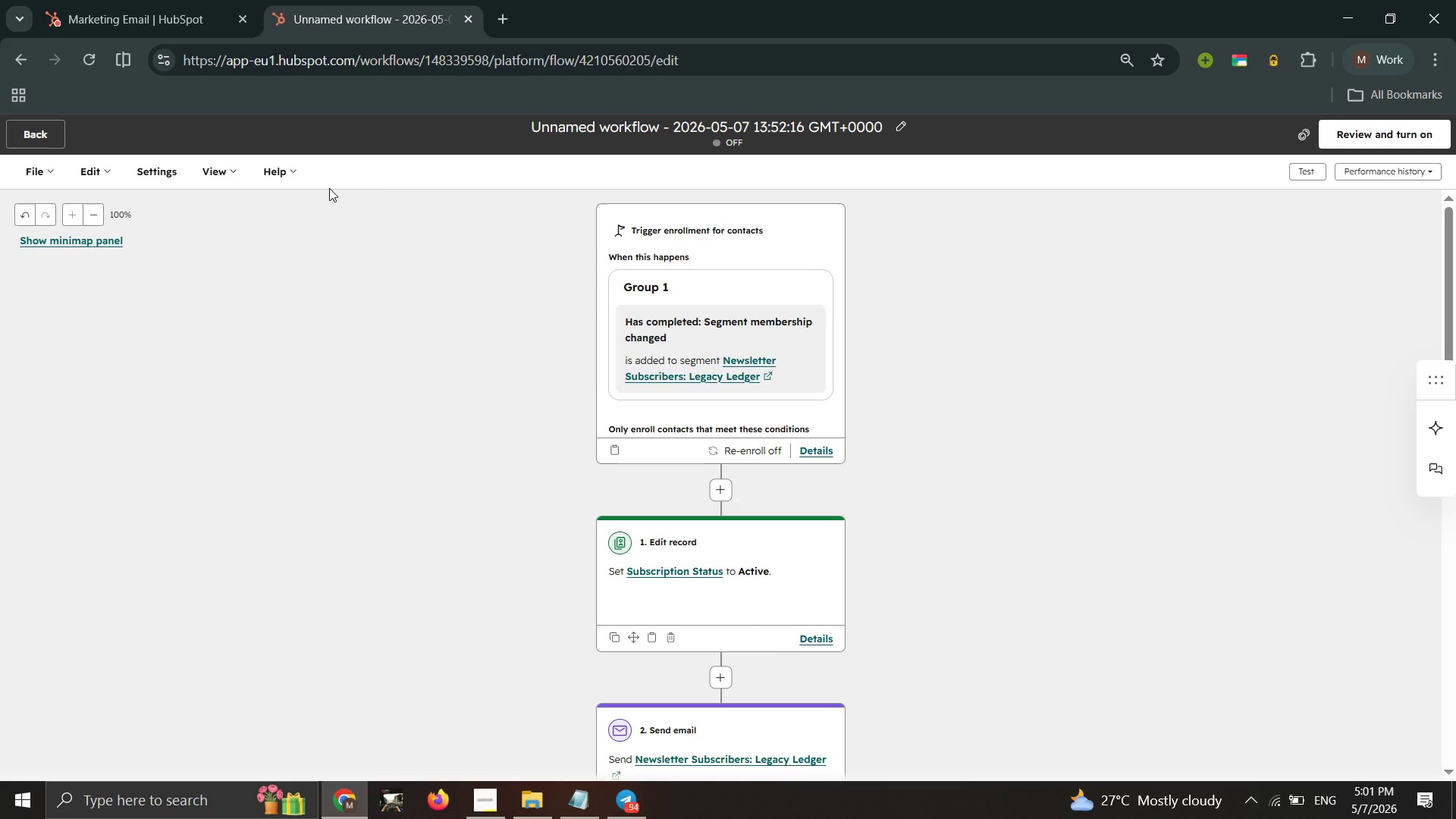 
mouse_move([246, 256])
 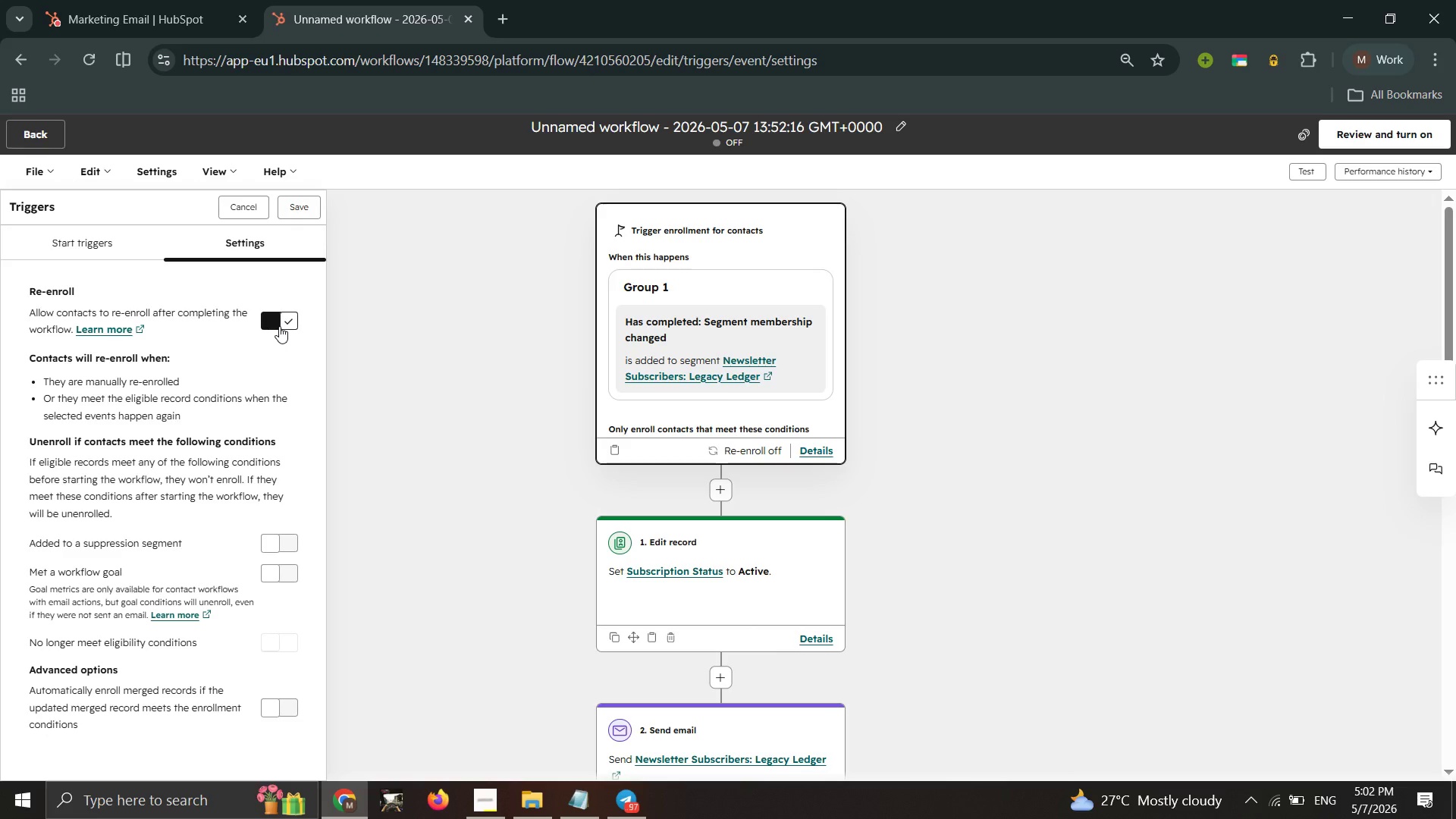 
wait(19.62)
 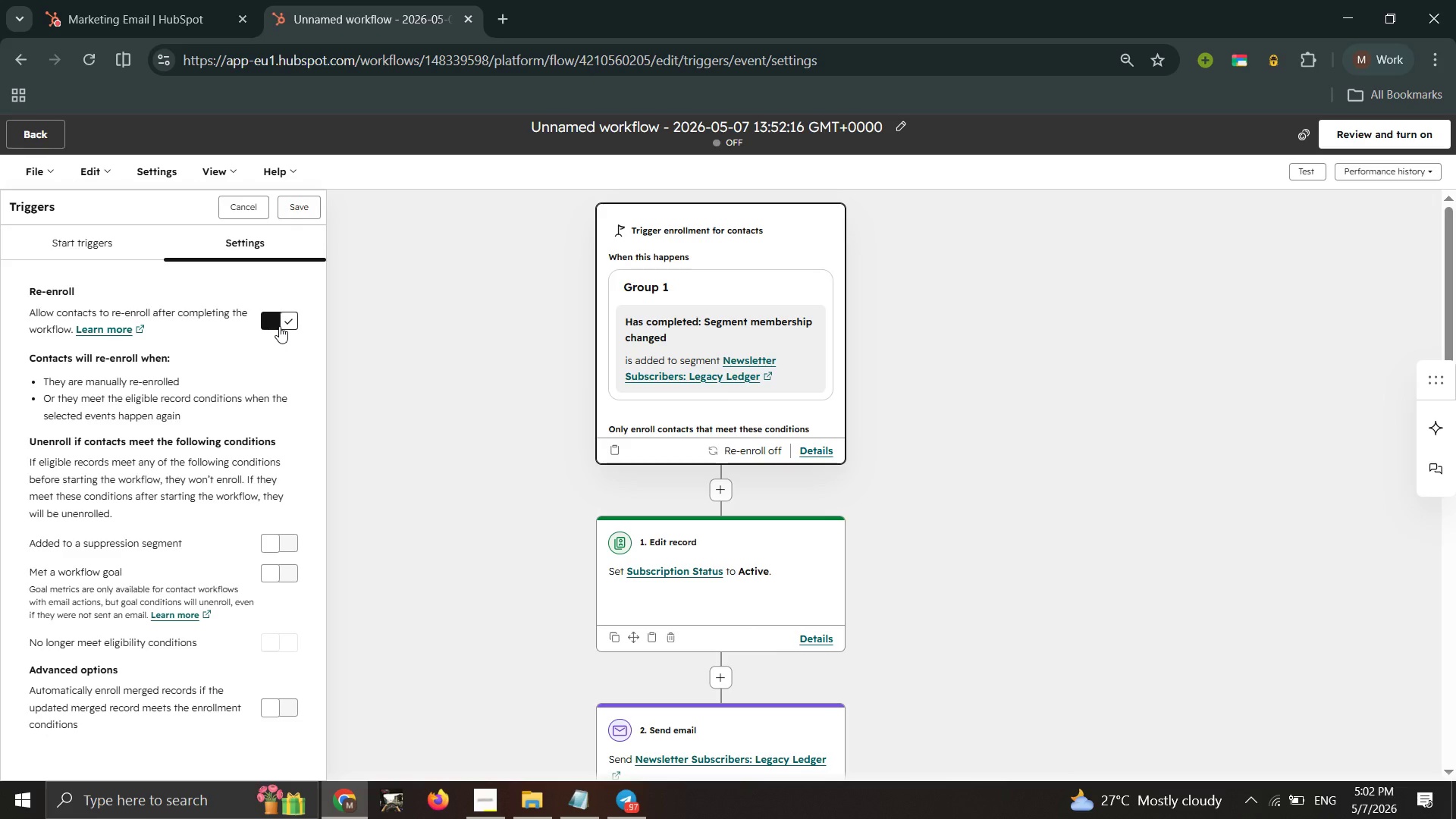 
left_click([1370, 143])
 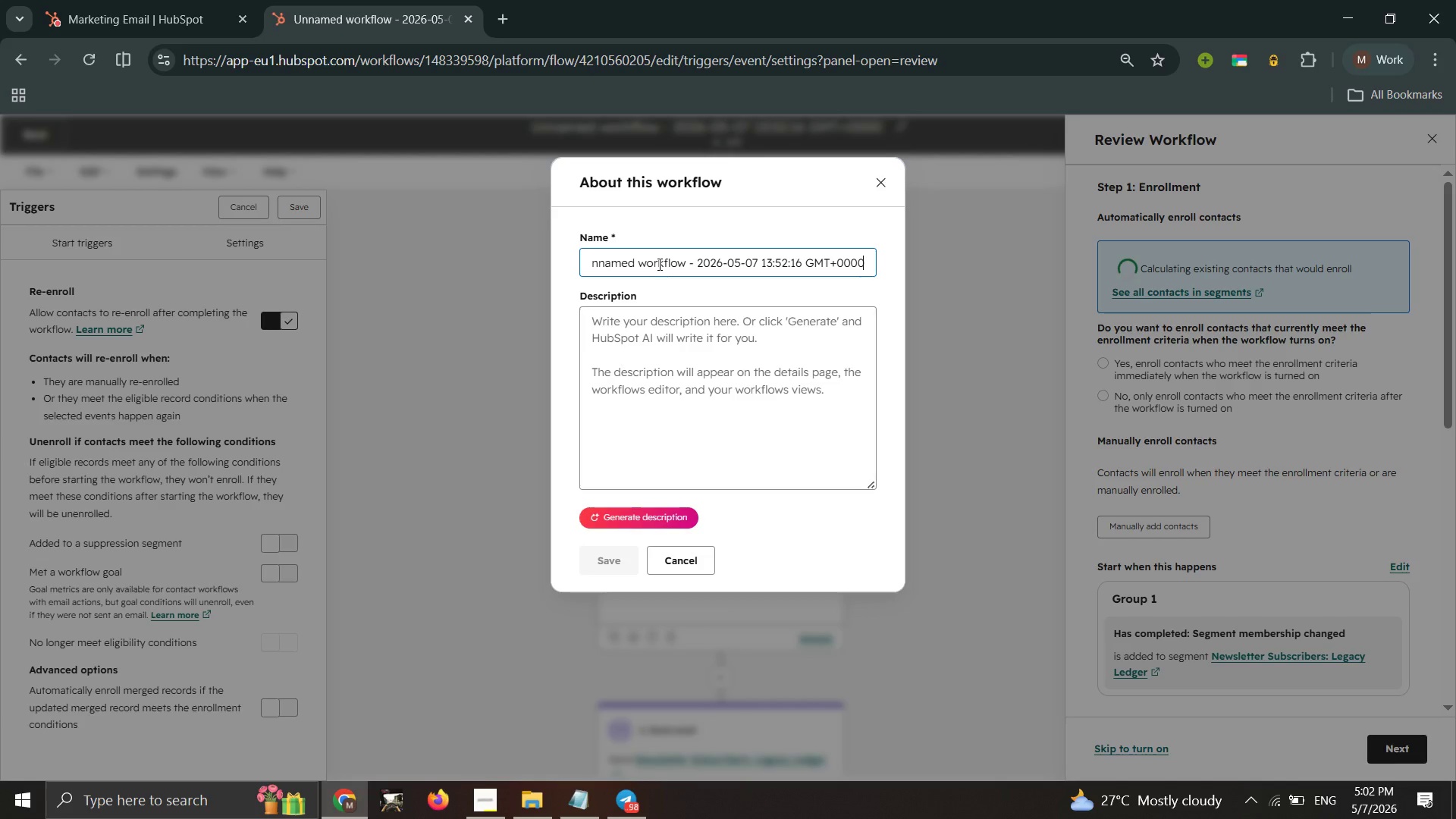 
left_click([656, 268])
 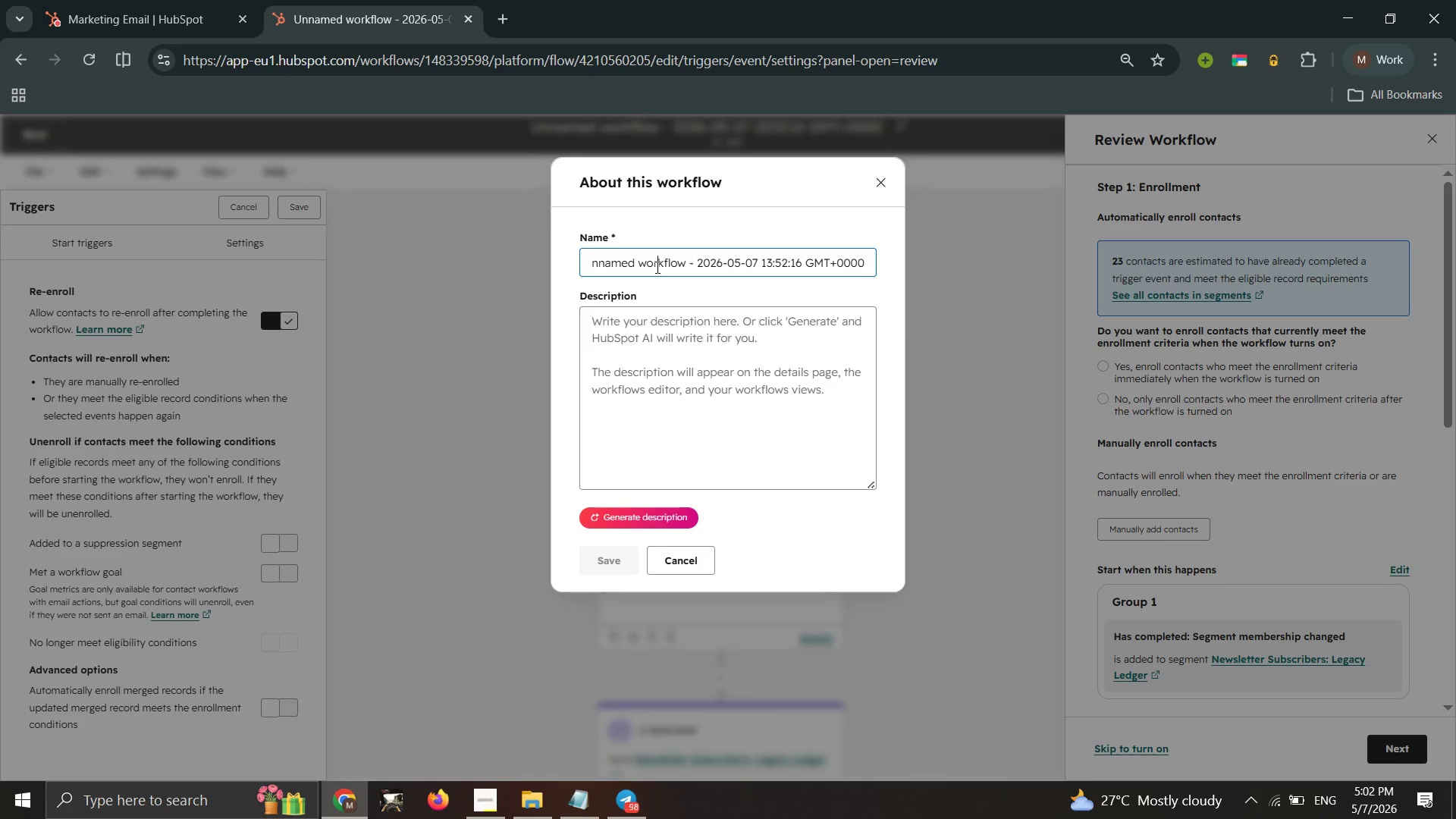 
wait(12.39)
 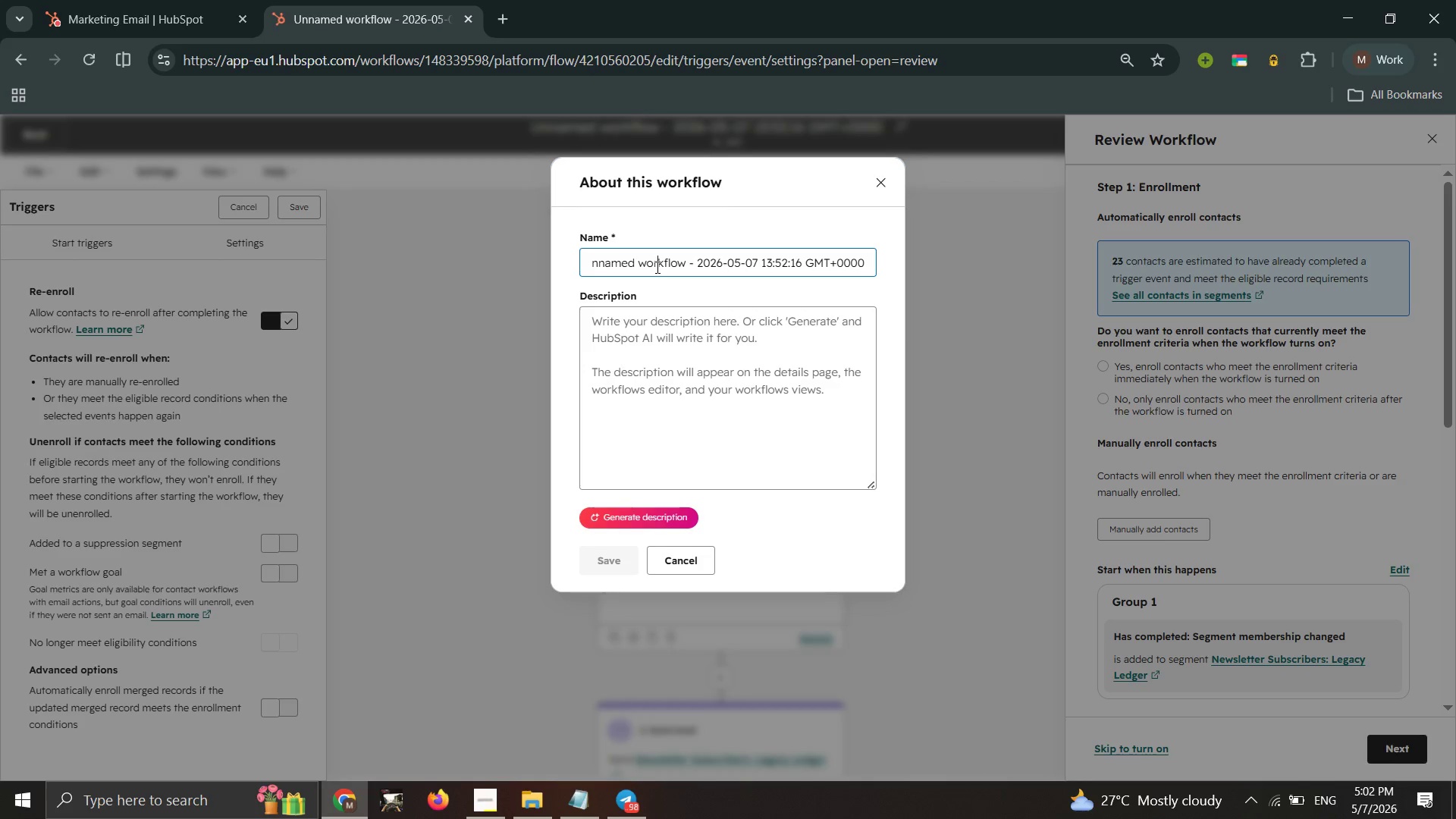 
type(Subs)
 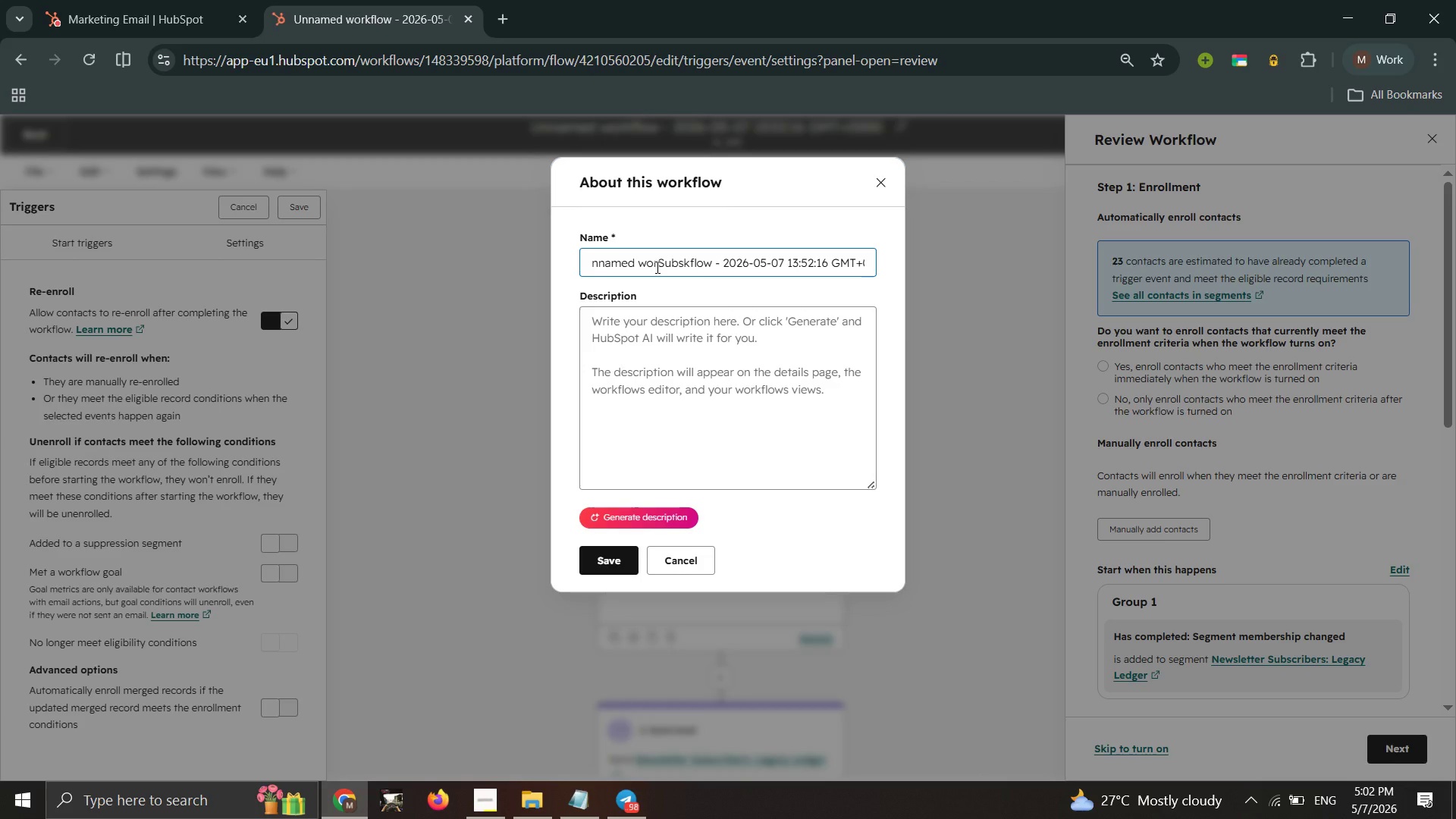 
key(Control+A)
 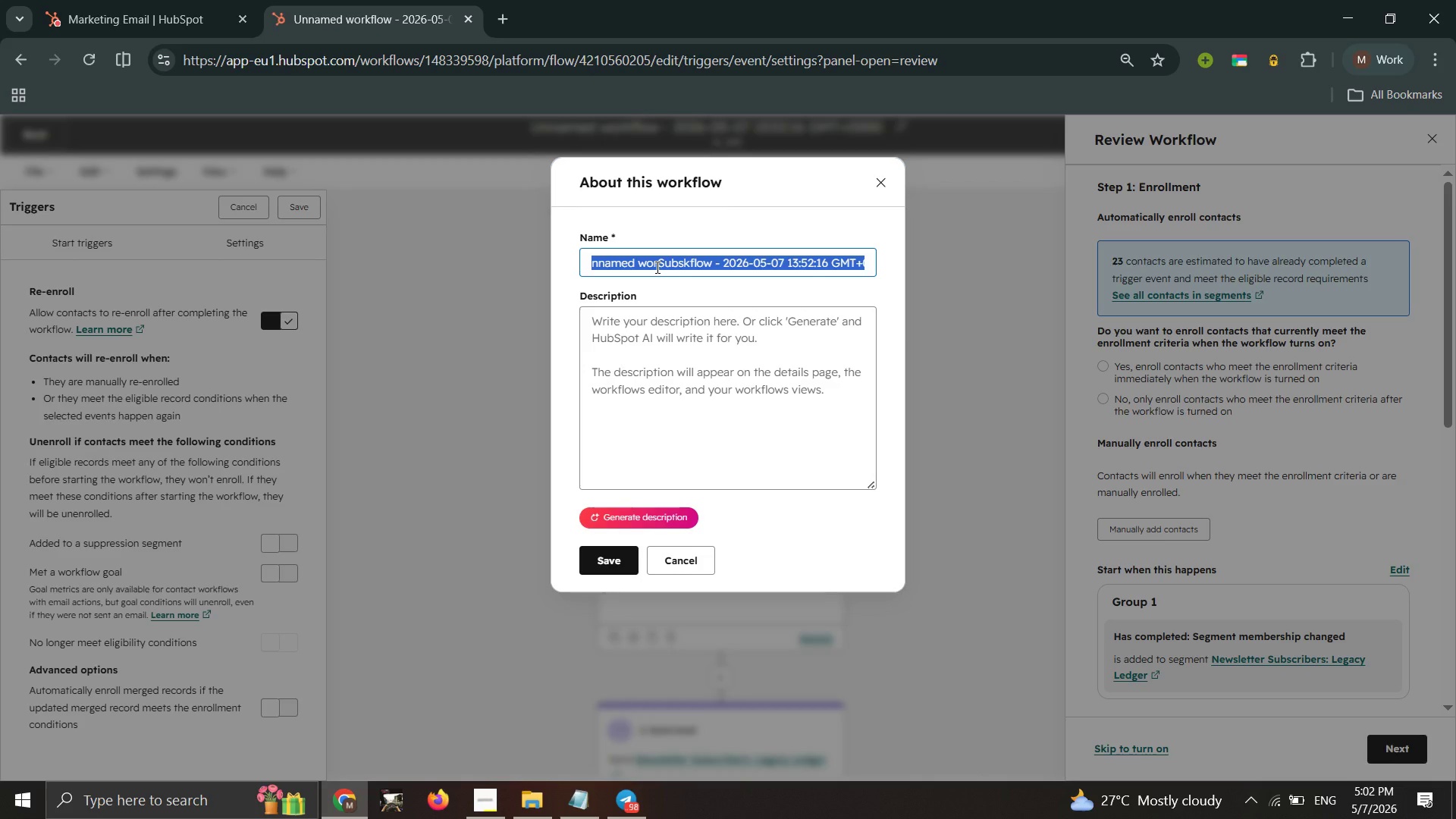 
type(Subscription Status)
 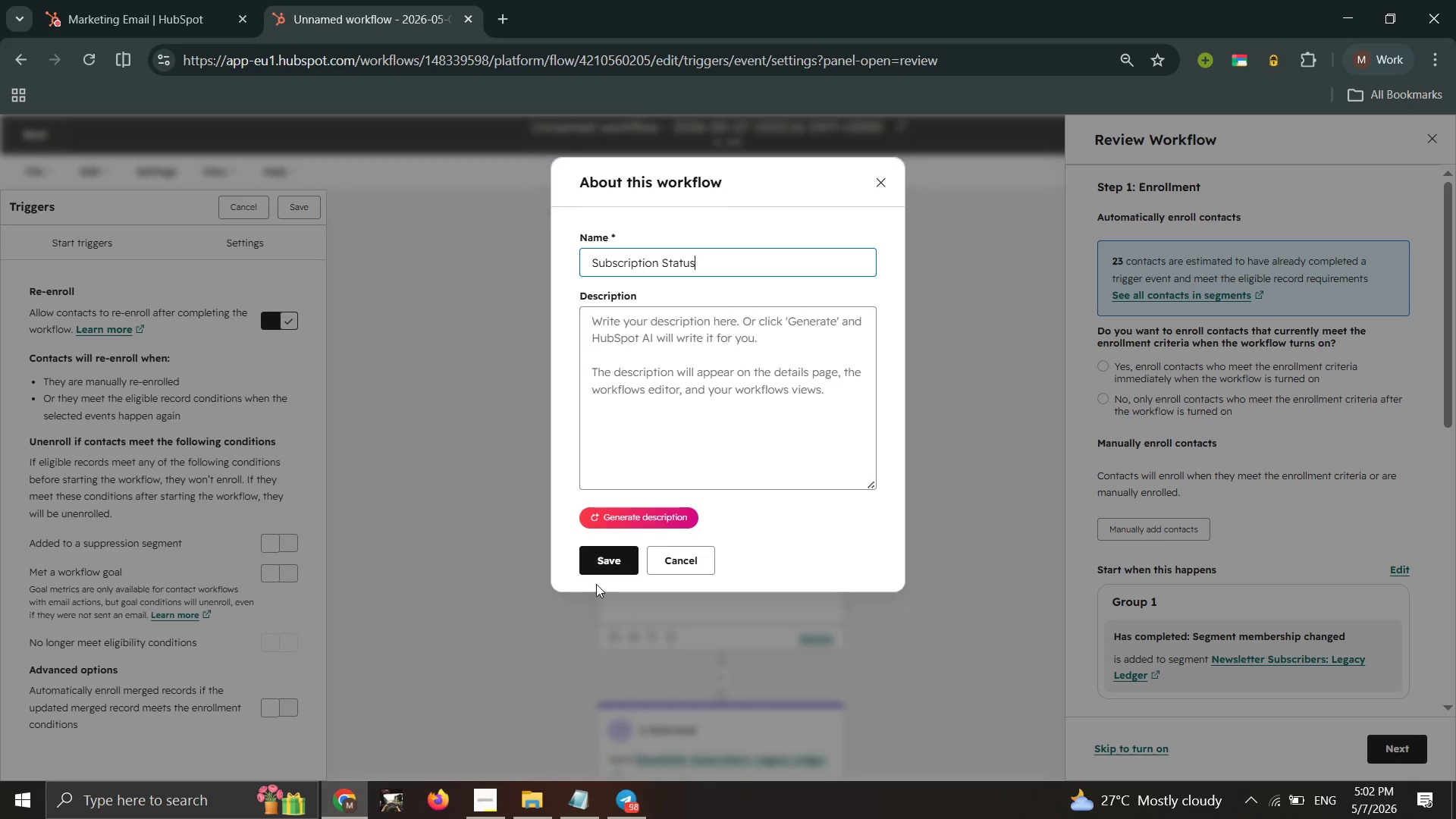 
left_click([618, 564])
 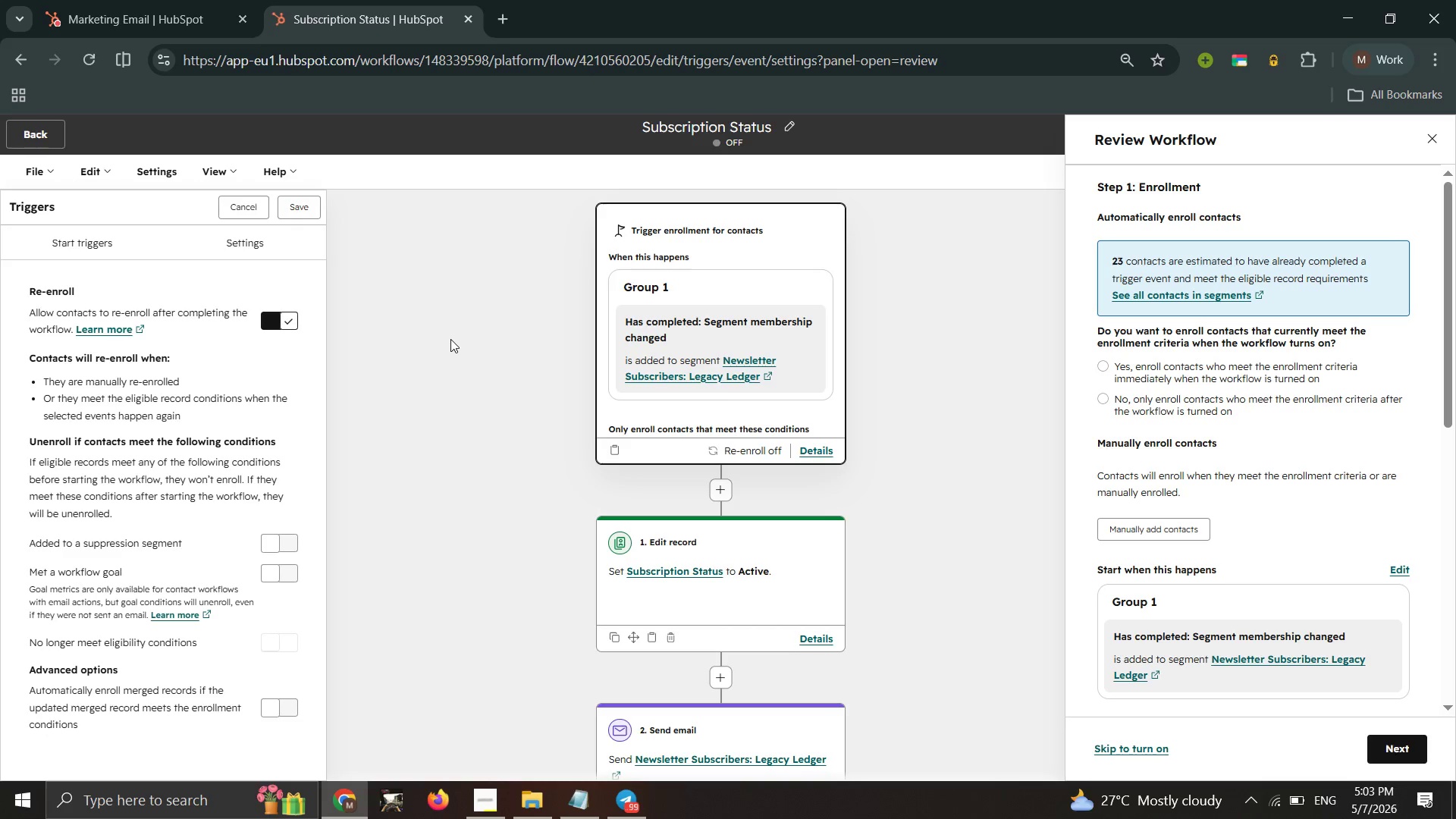 
wait(34.59)
 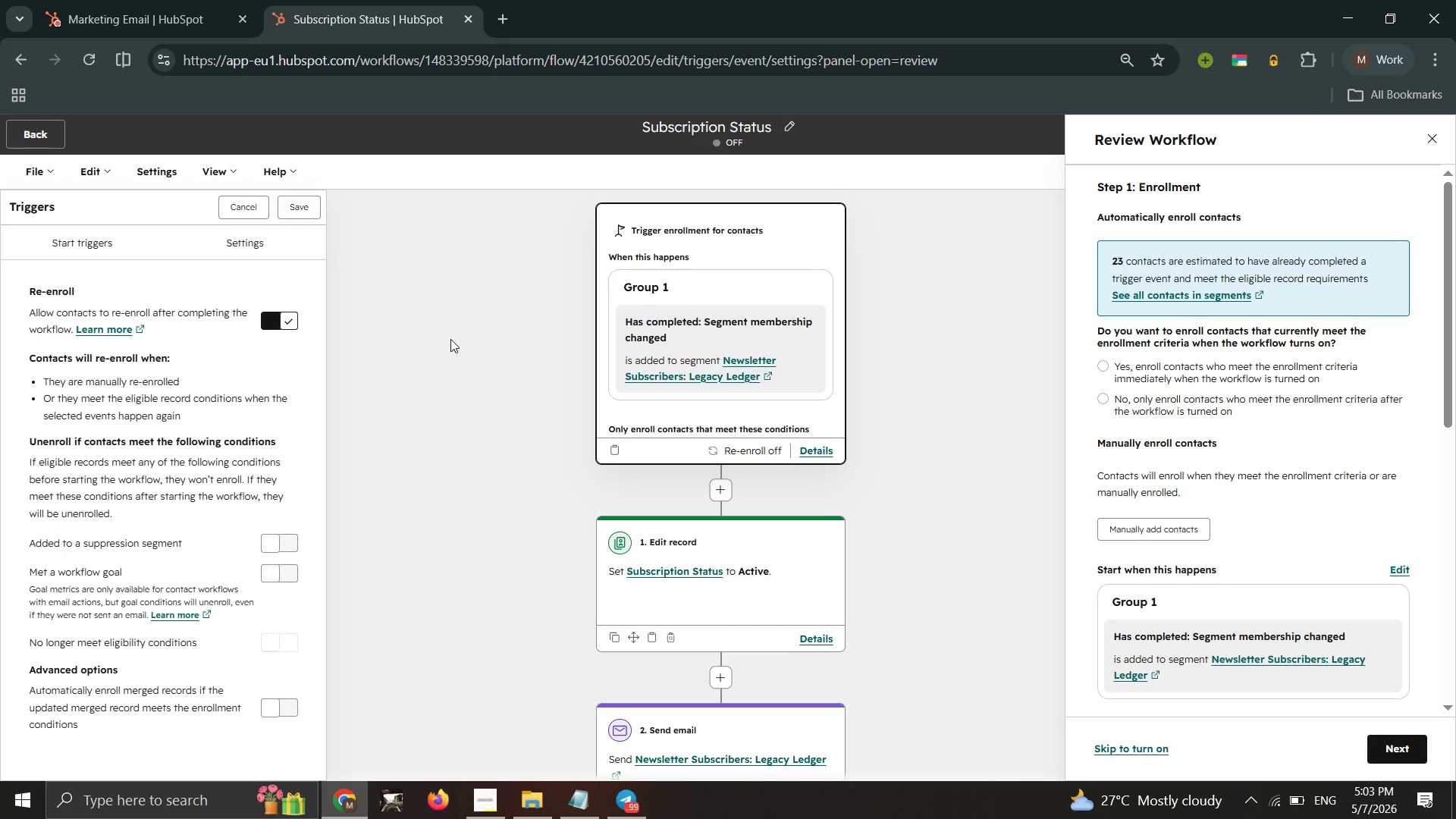 
left_click([1112, 368])
 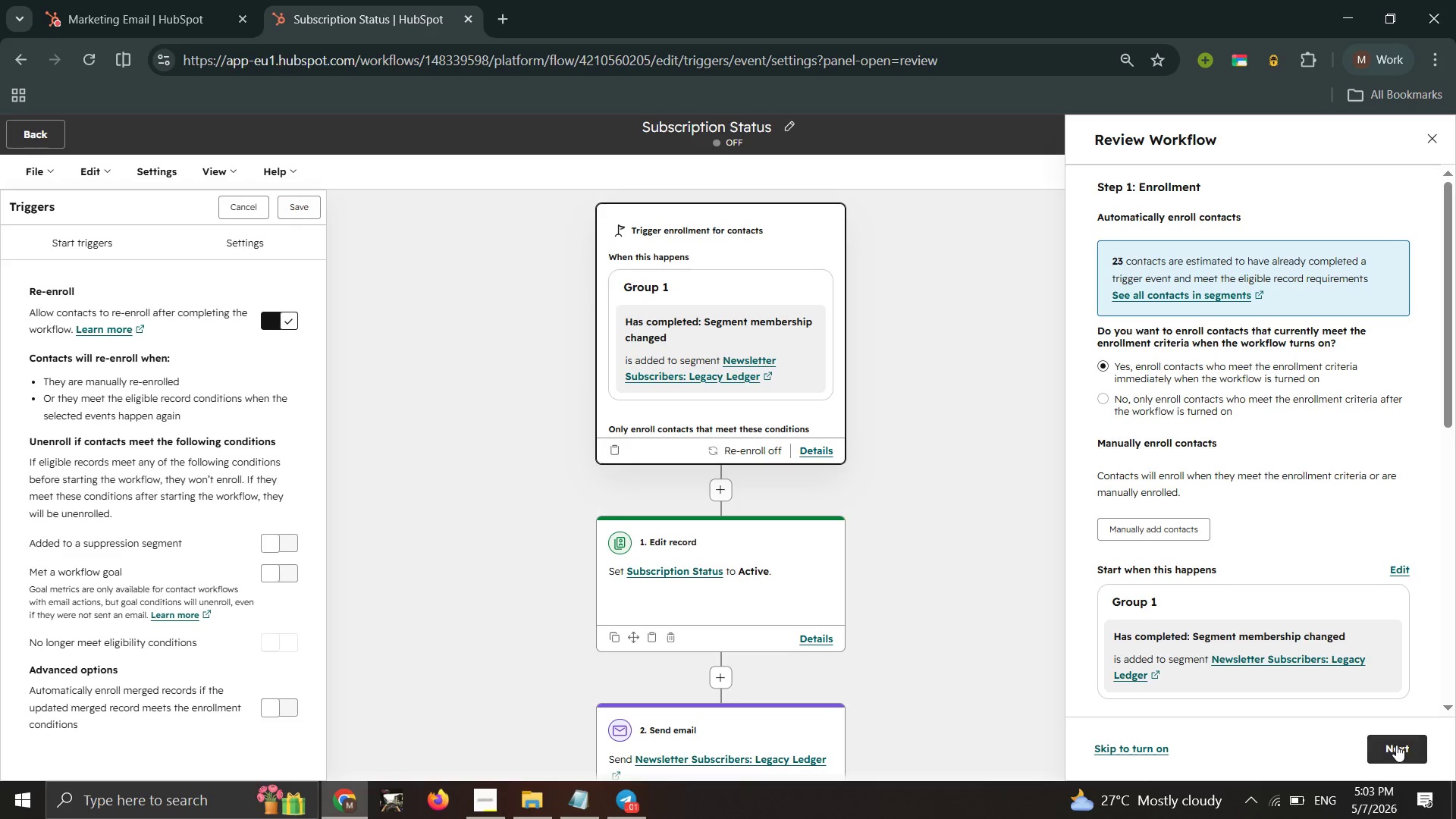 
left_click([1396, 745])
 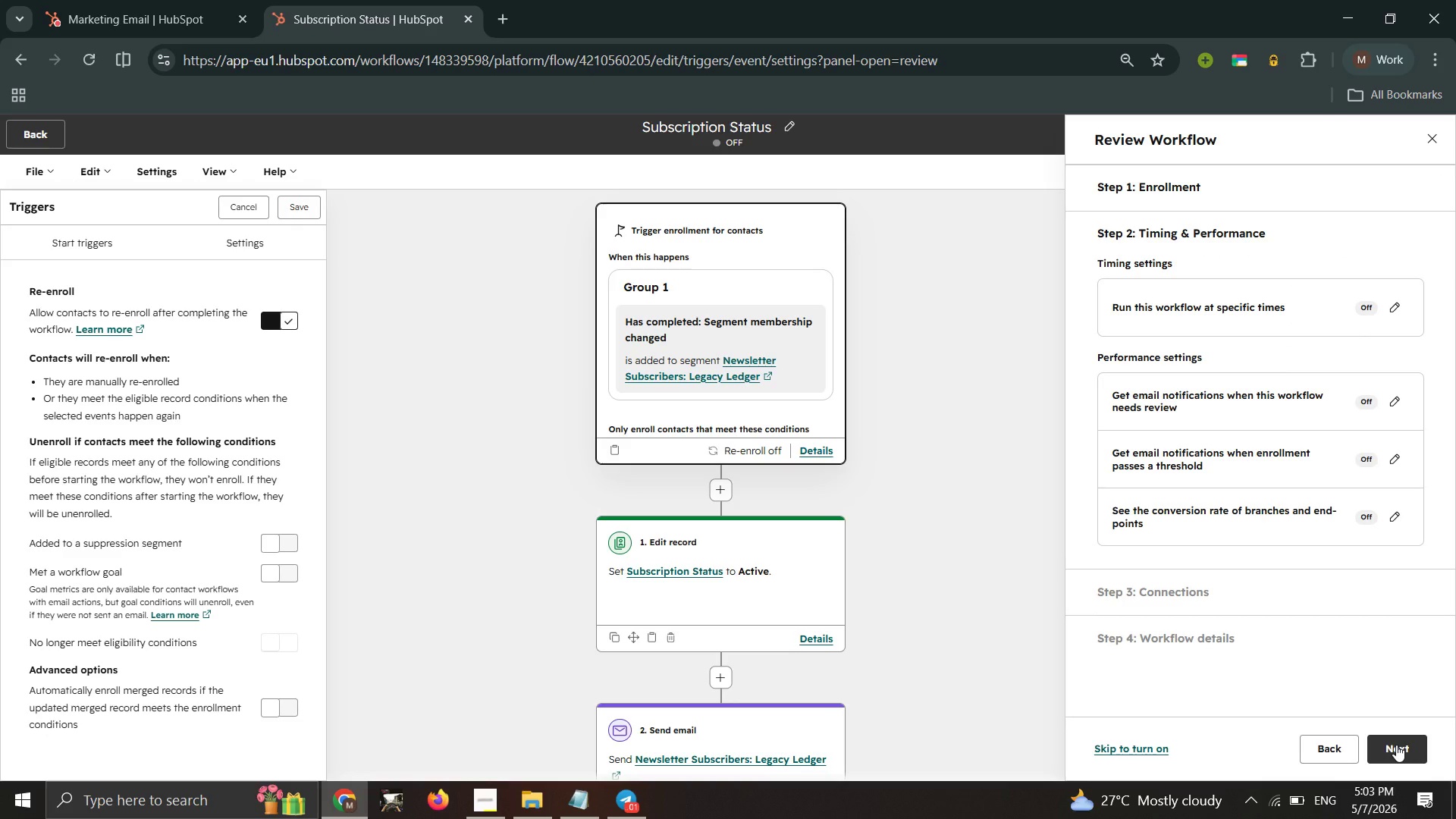 
wait(5.53)
 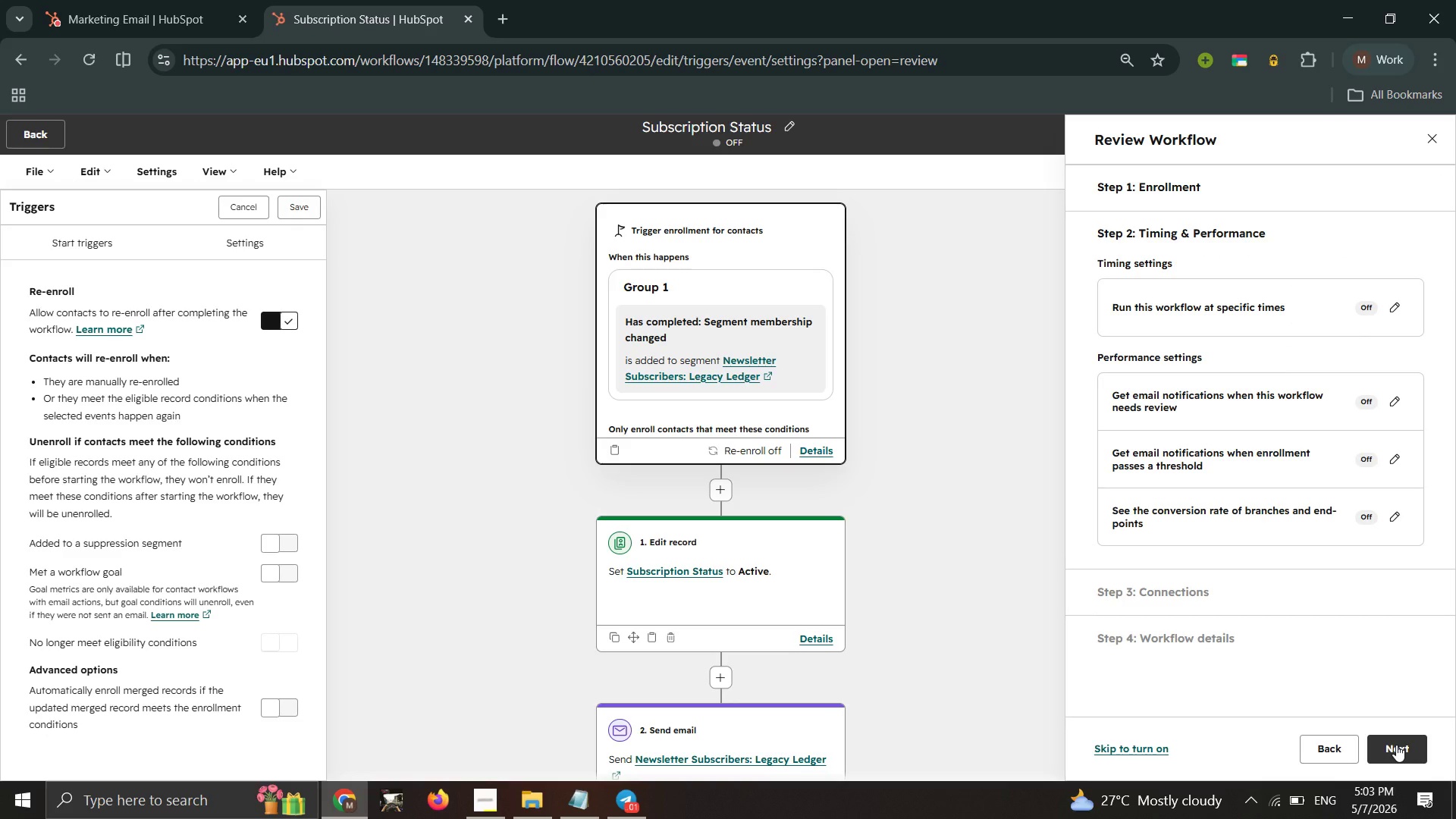 
left_click([1396, 745])
 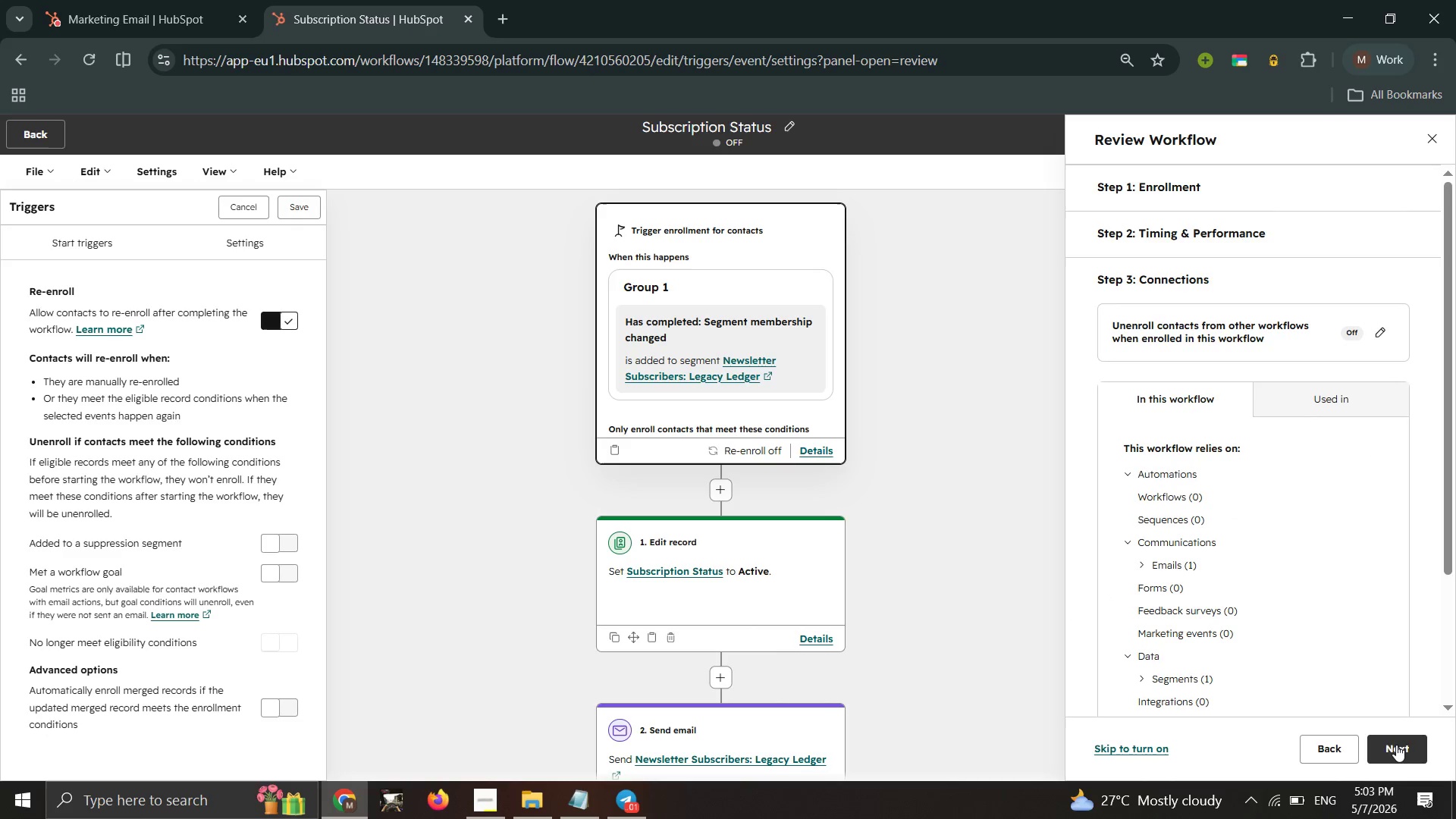 
wait(9.5)
 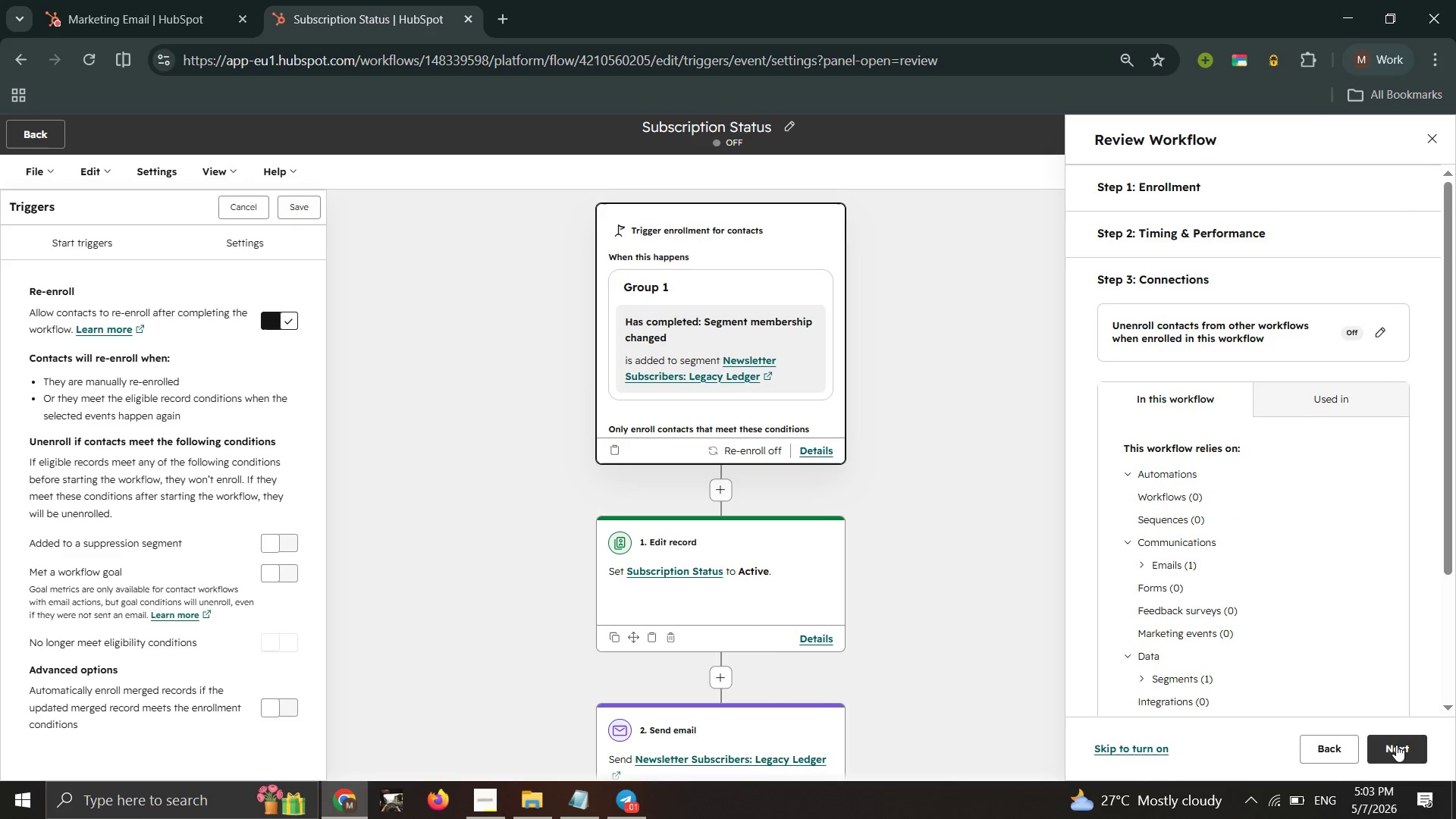 
left_click([1395, 739])
 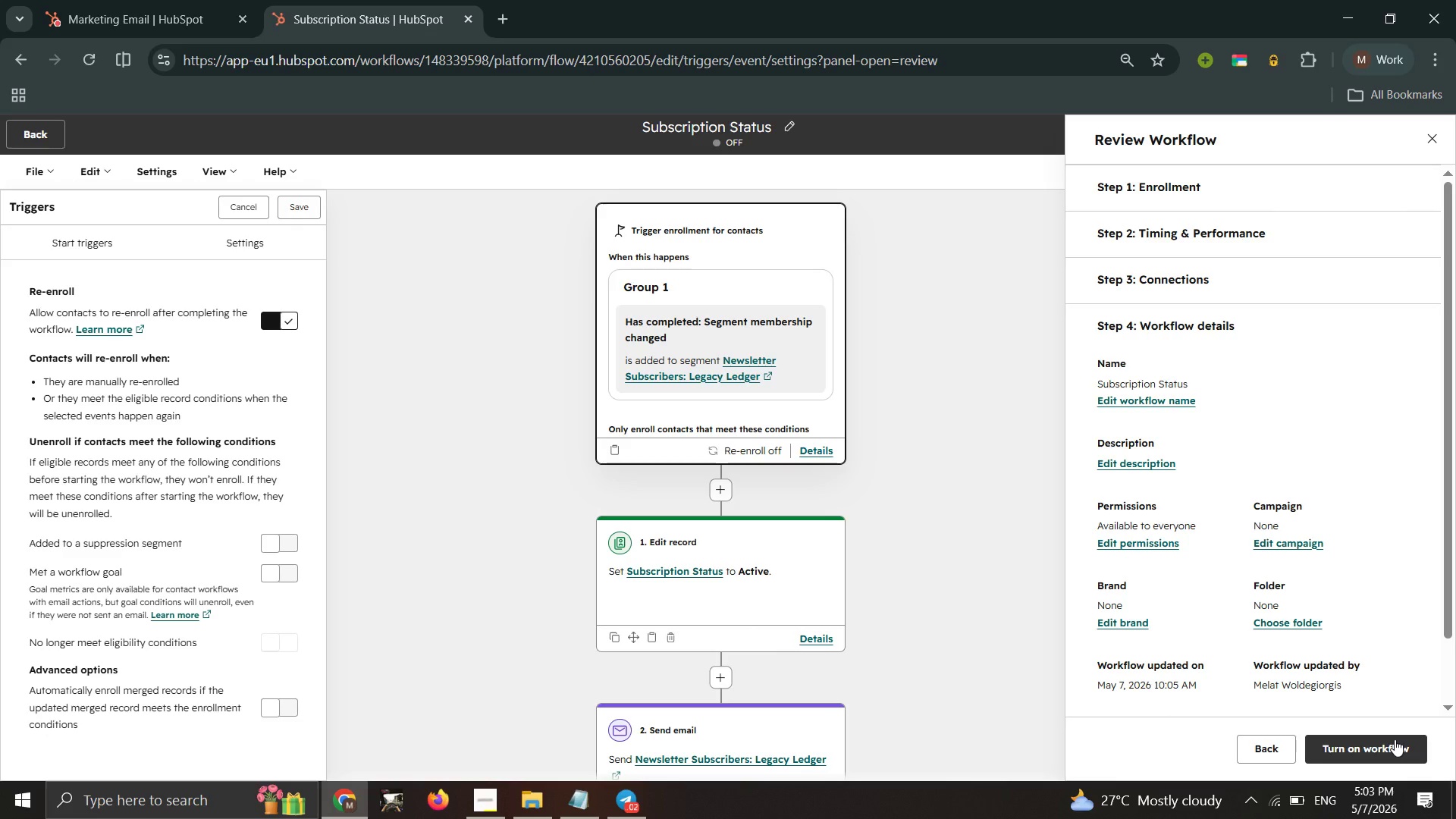 
wait(10.34)
 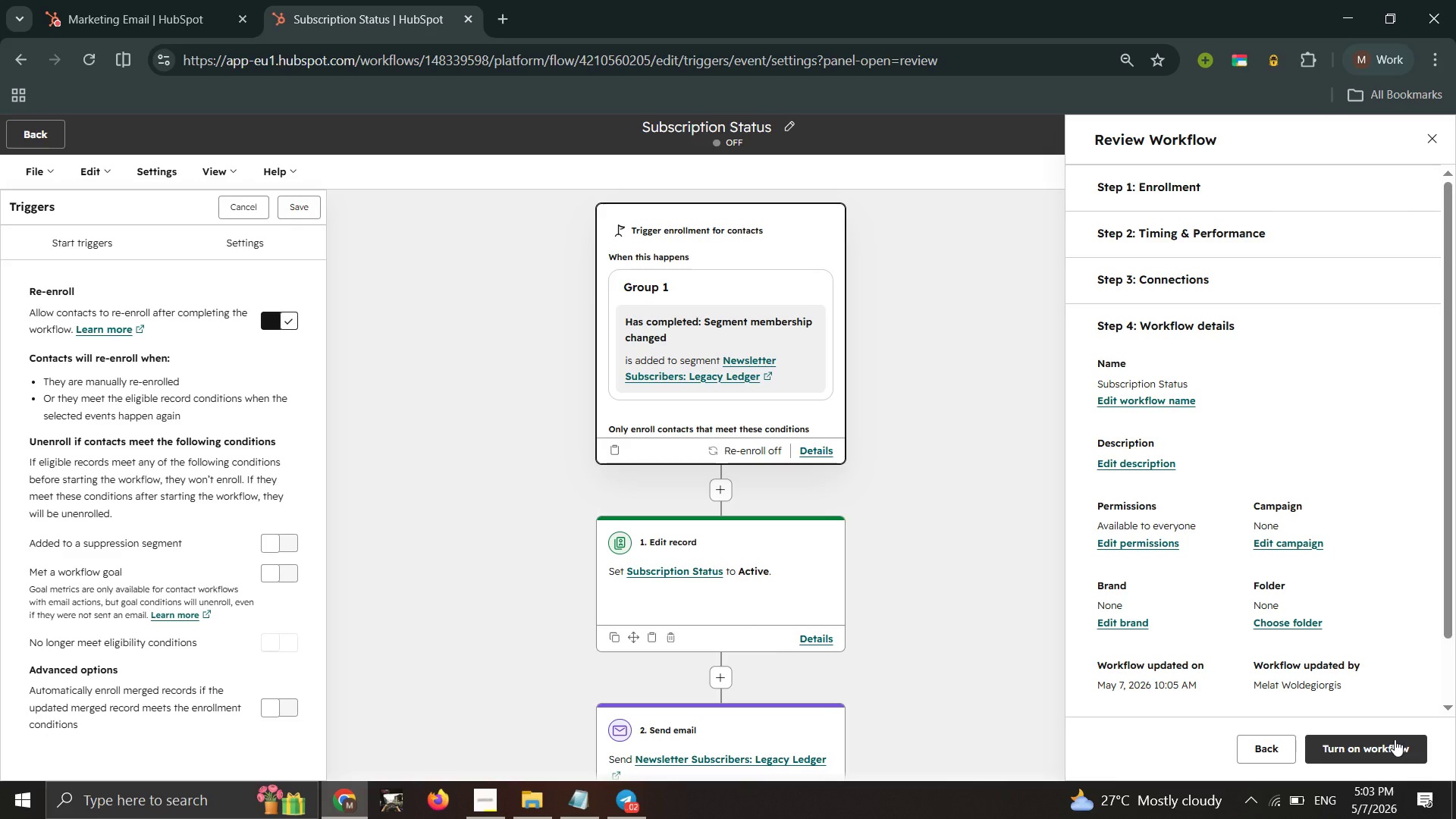 
left_click([1401, 739])
 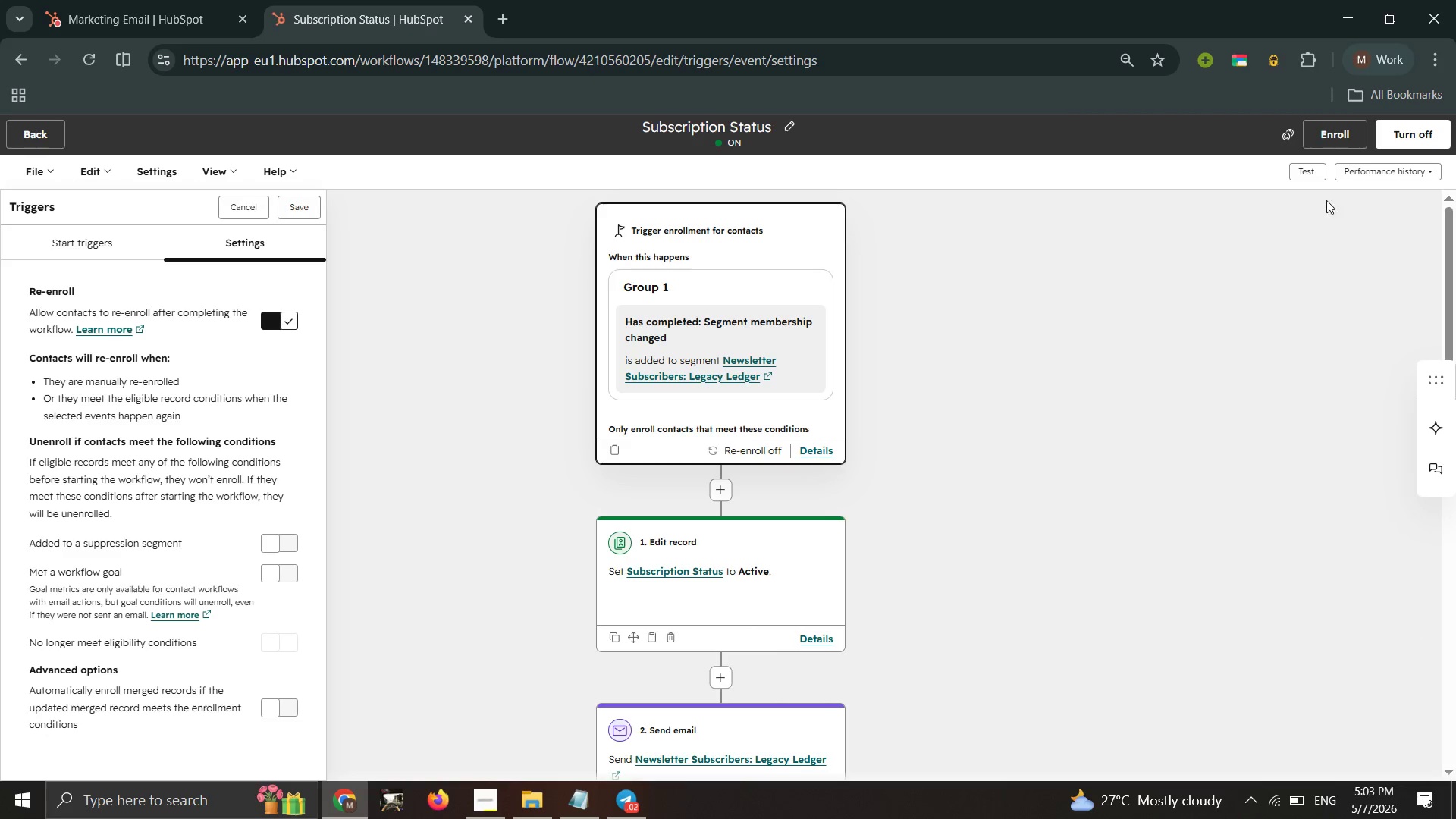 
wait(7.88)
 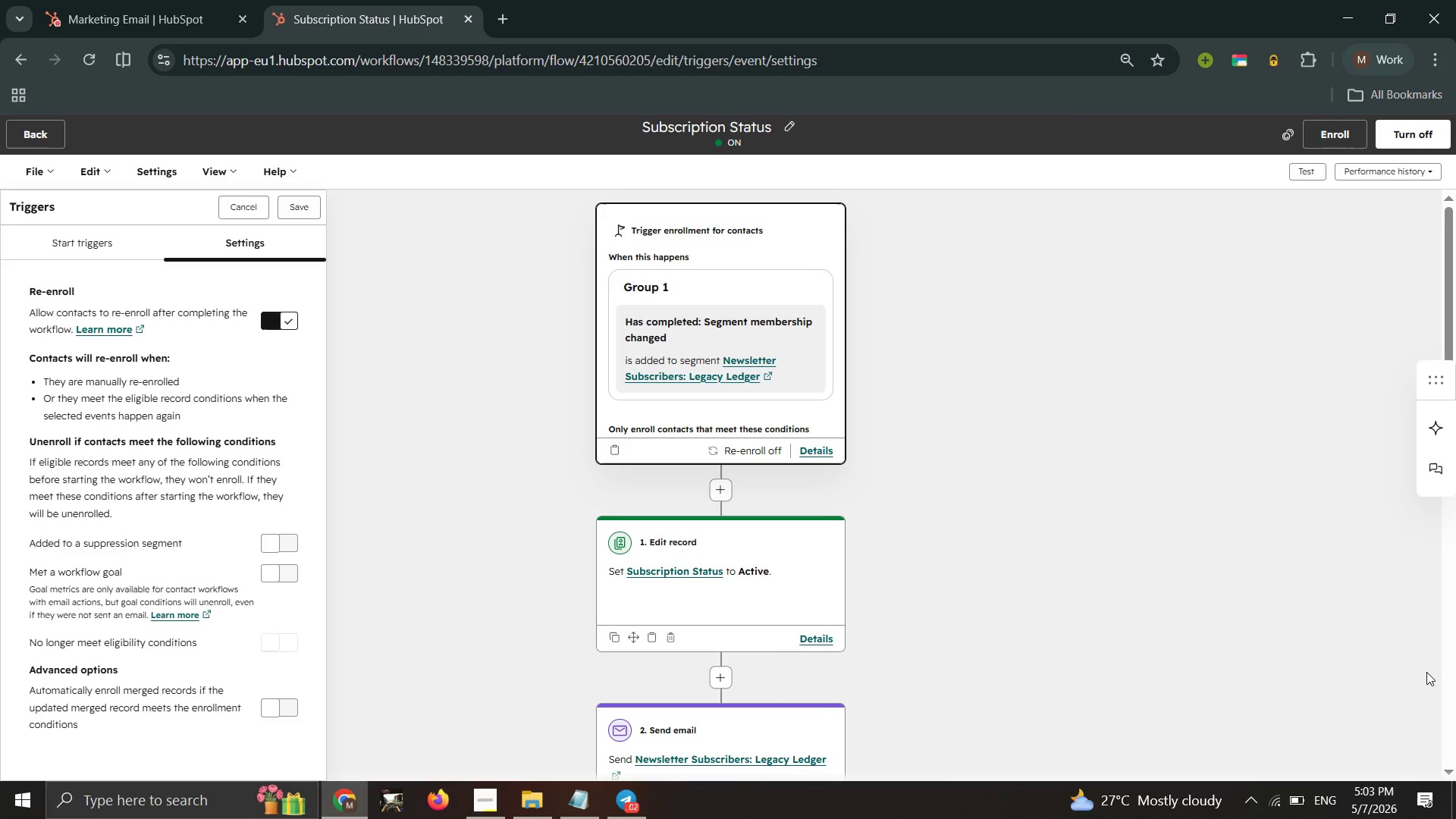 
left_click([1331, 144])
 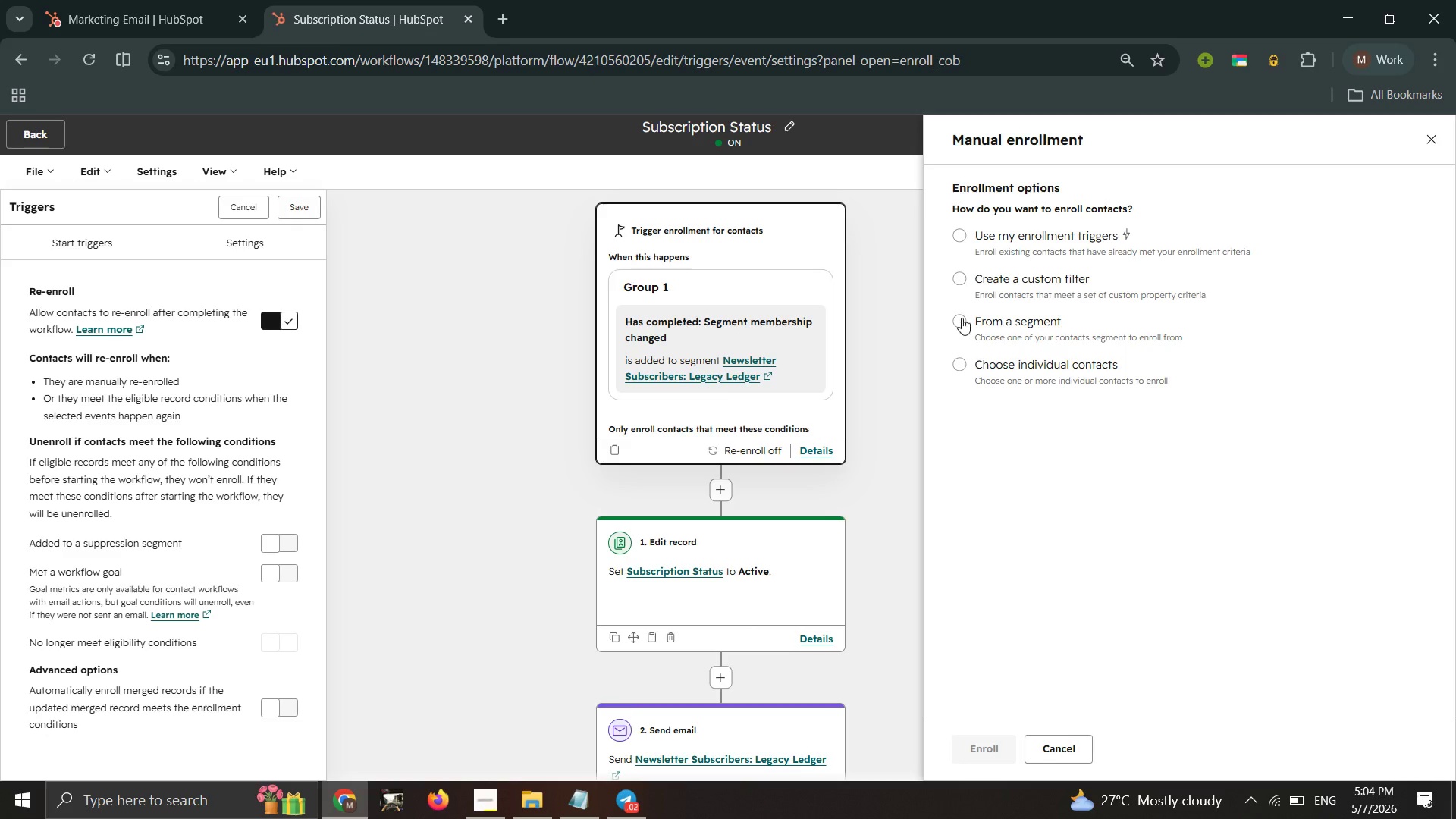 
wait(6.27)
 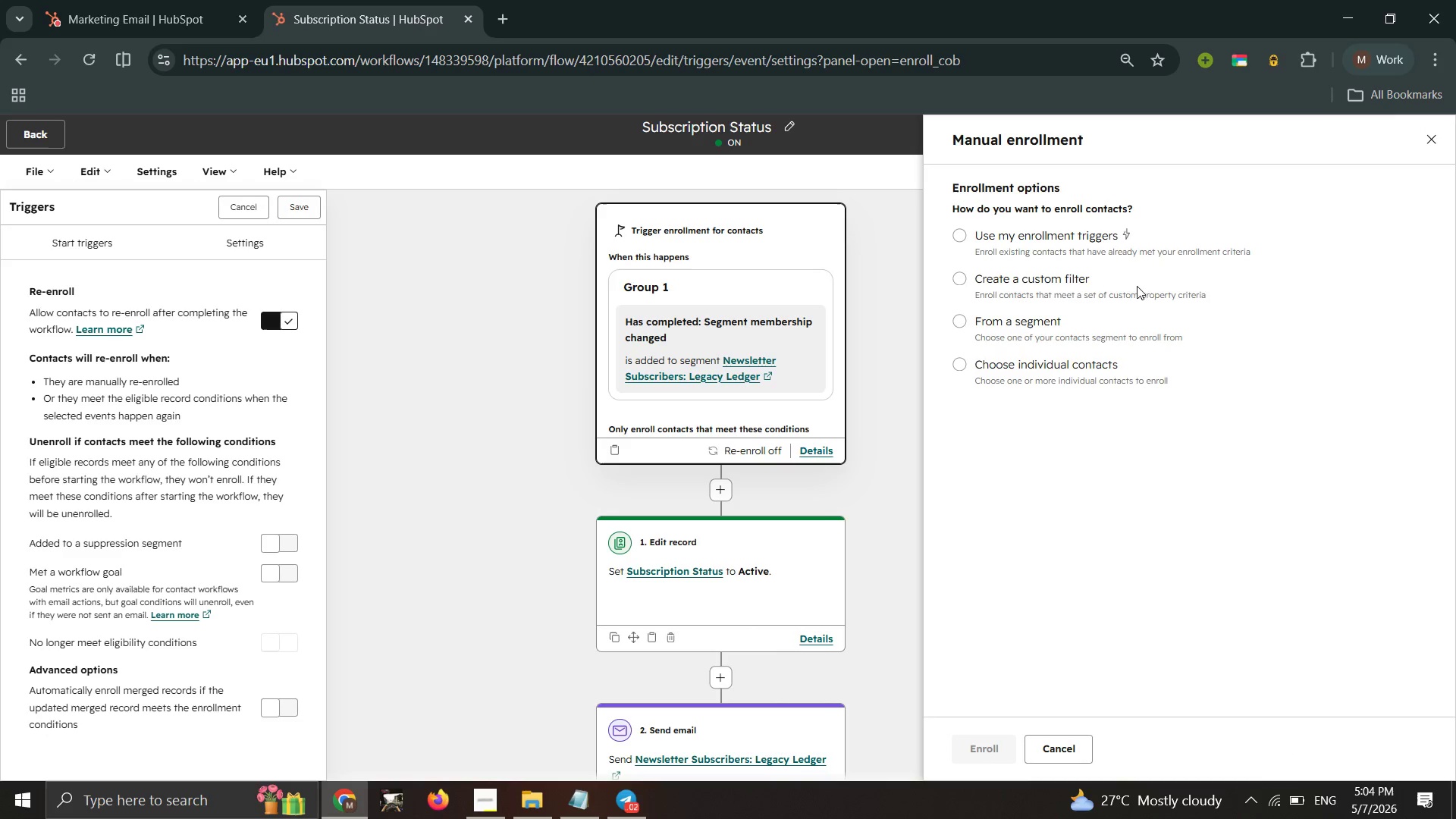 
left_click([958, 318])
 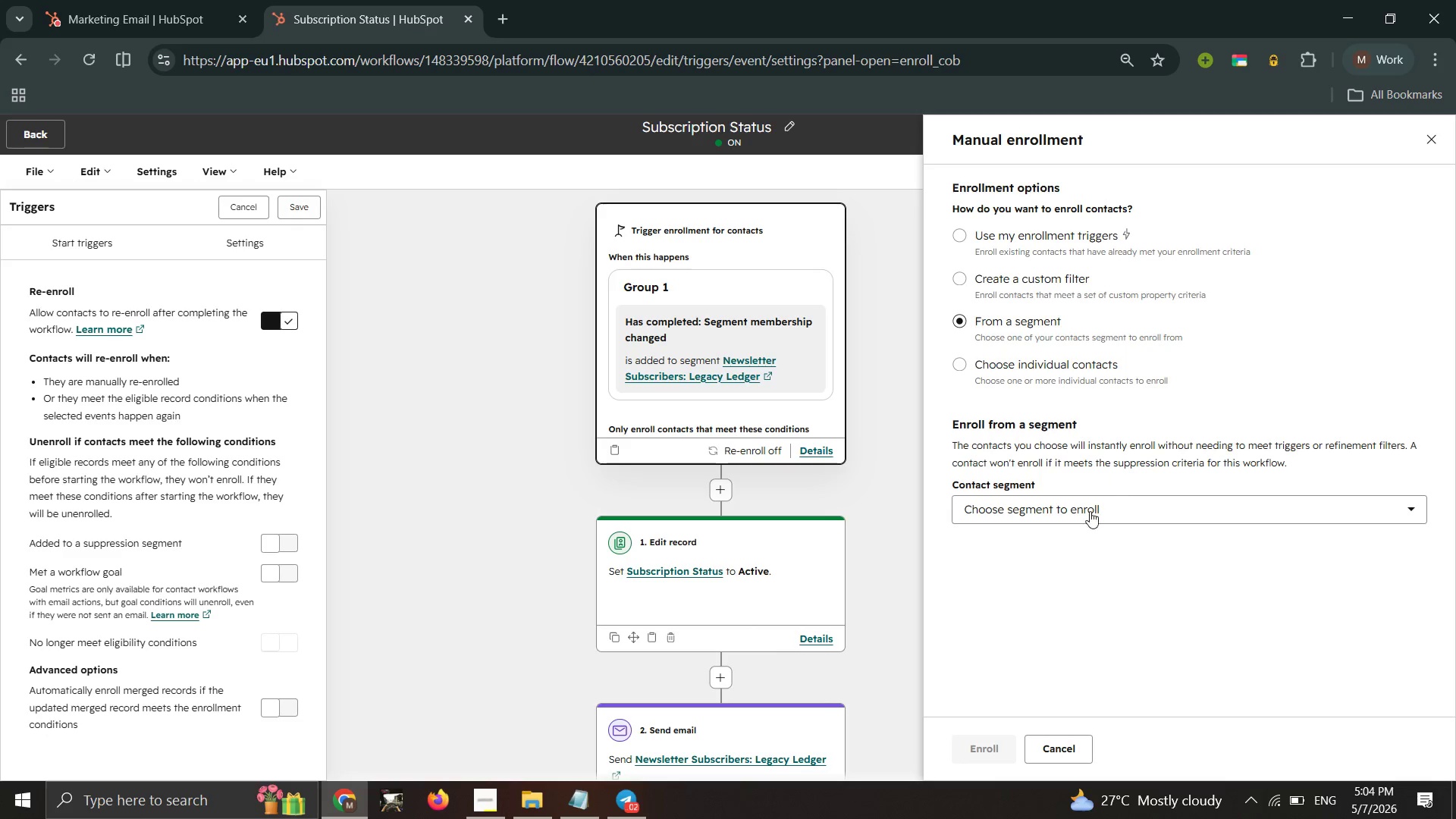 
left_click([1090, 507])
 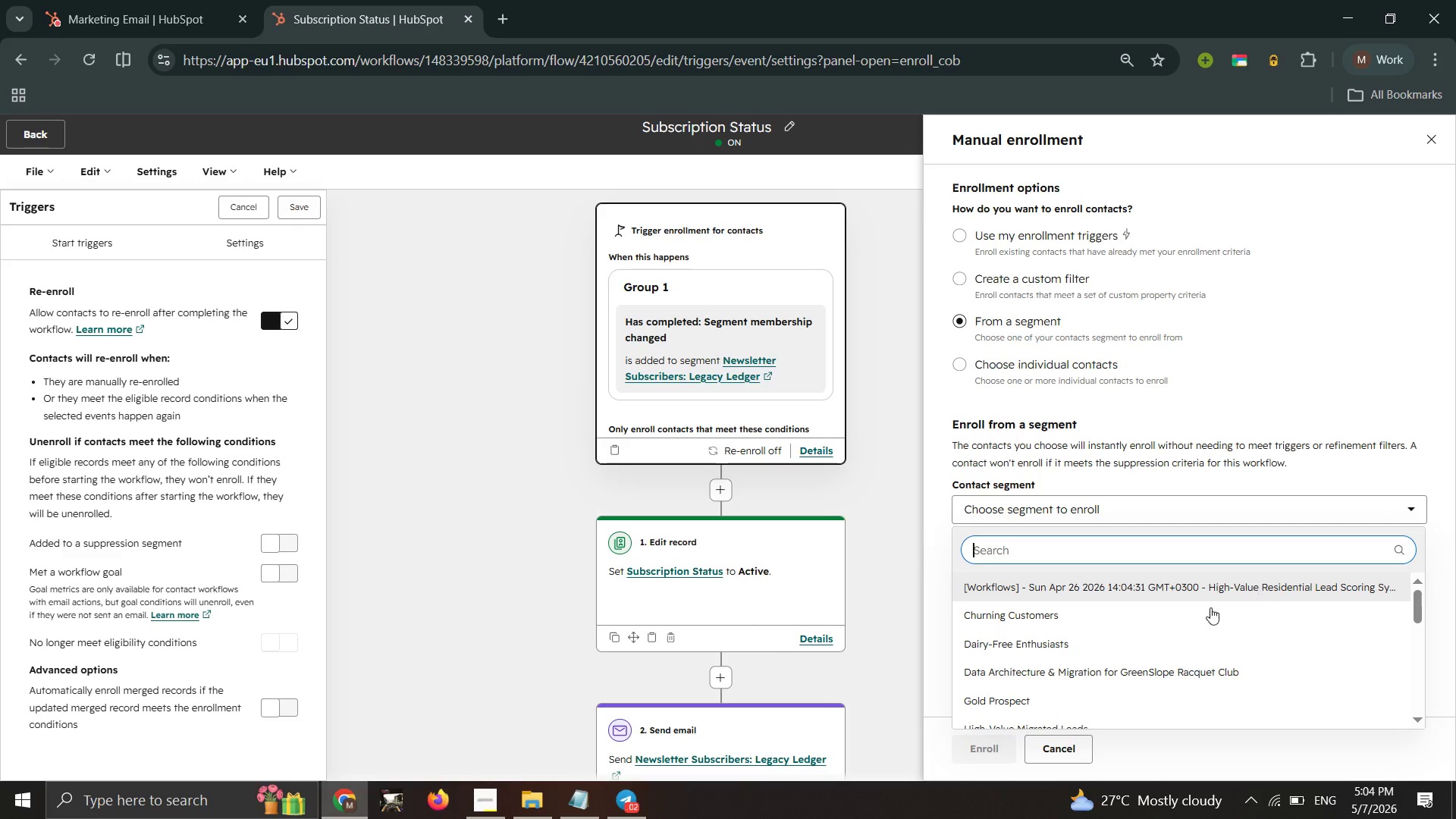 
scroll: coordinate [1125, 652], scroll_direction: down, amount: 3.0
 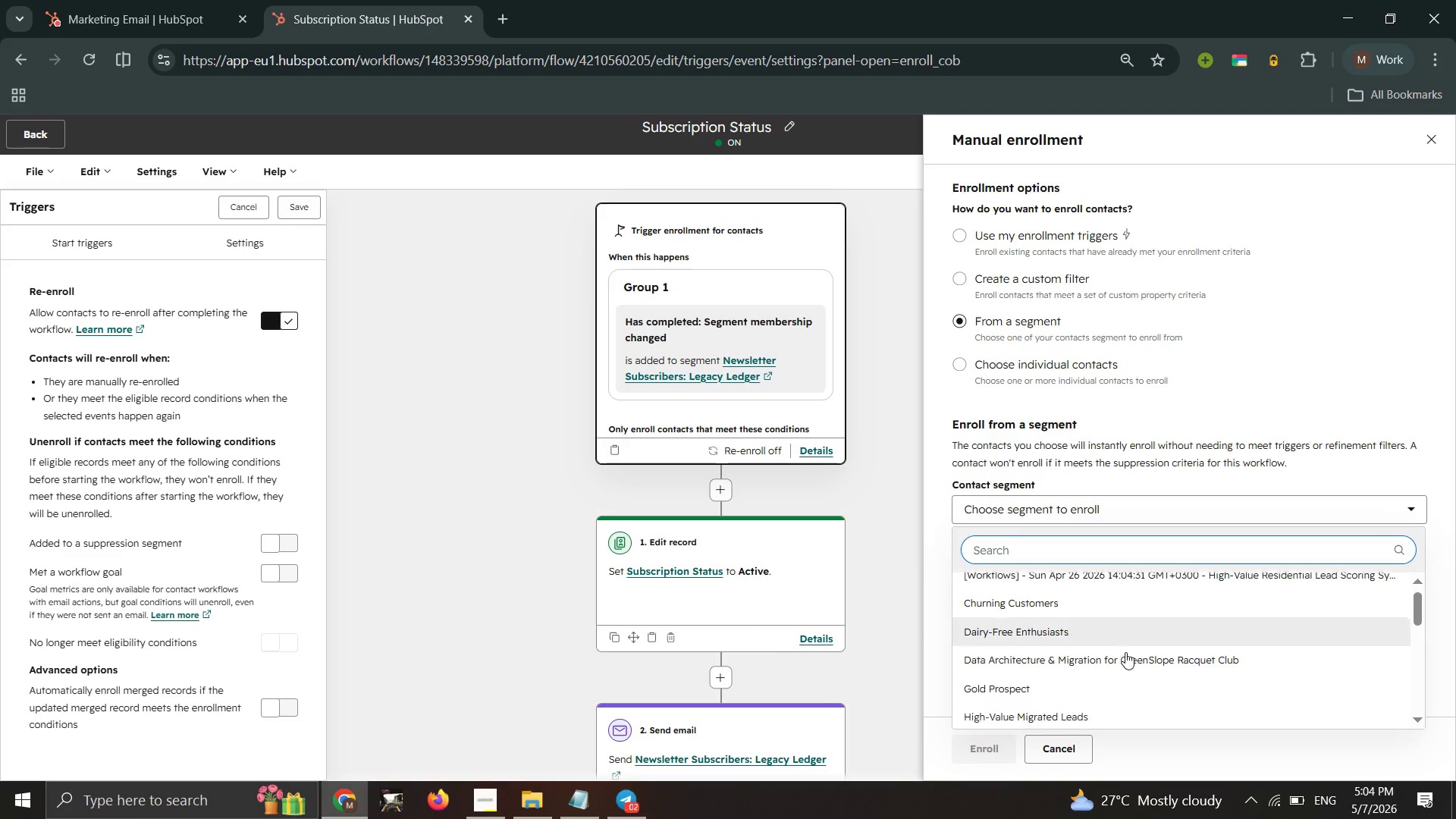 
scroll: coordinate [1125, 652], scroll_direction: none, amount: 0.0
 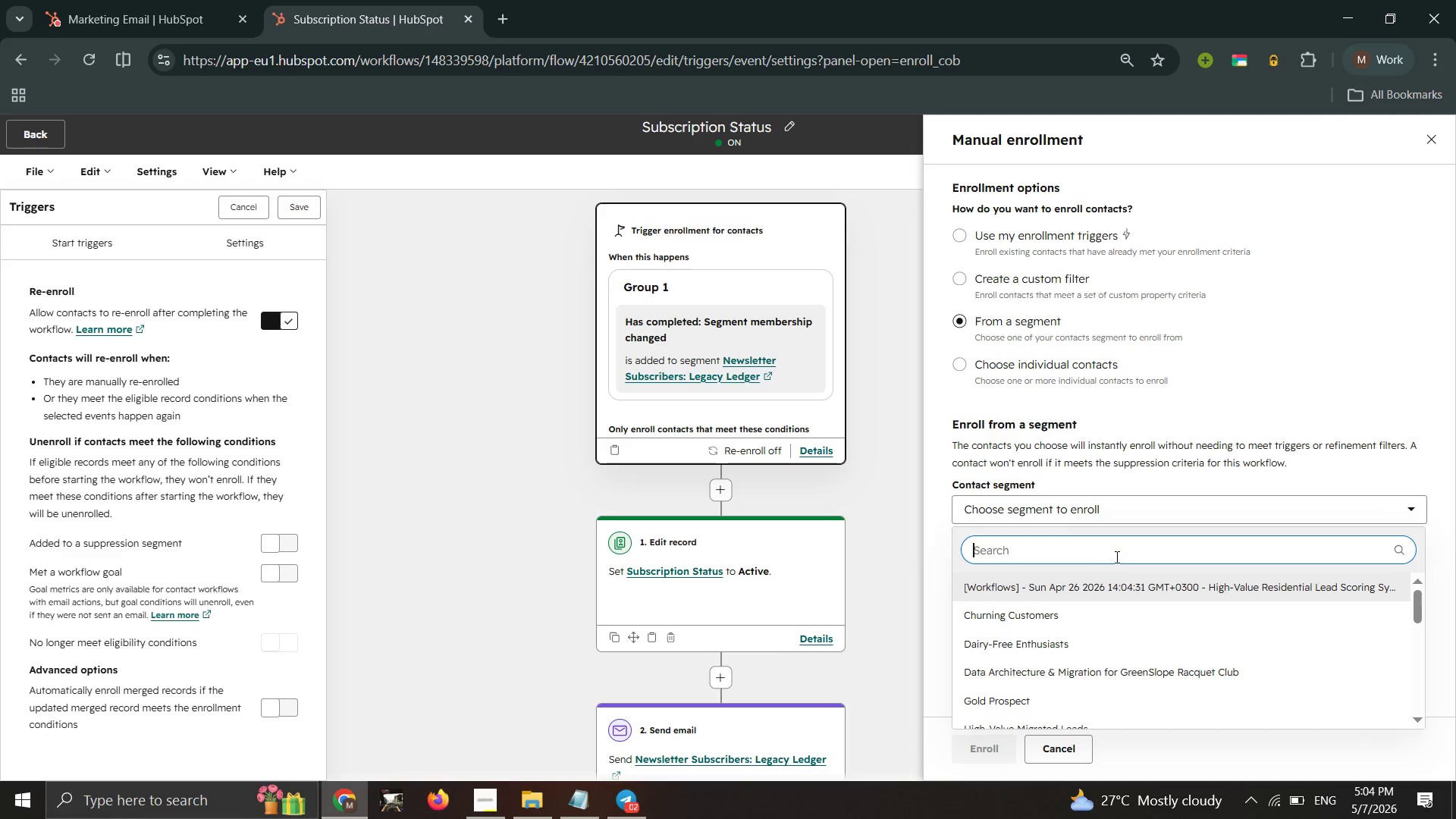 
left_click([1116, 556])
 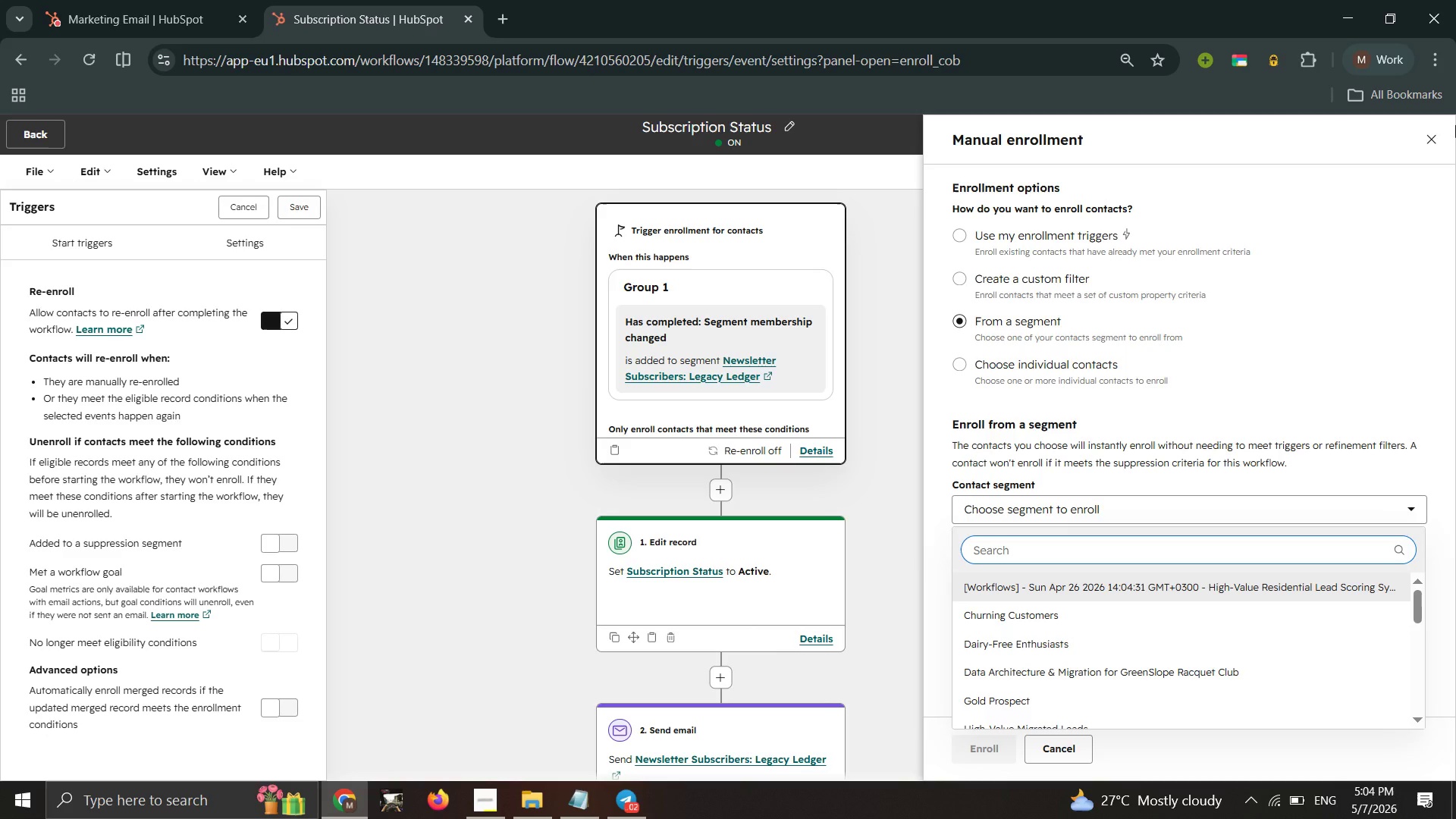 
type(legacy)
 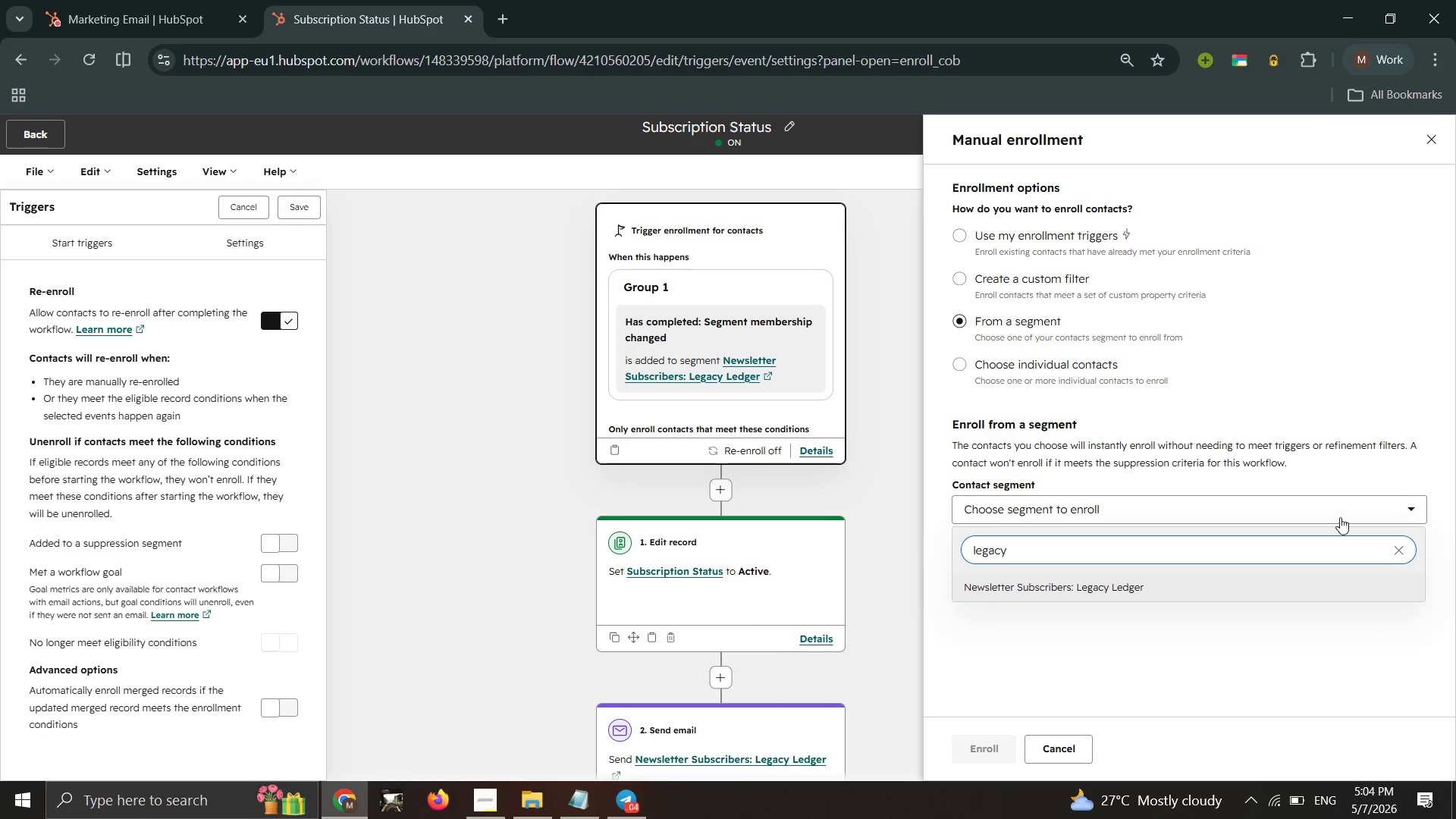 
wait(5.39)
 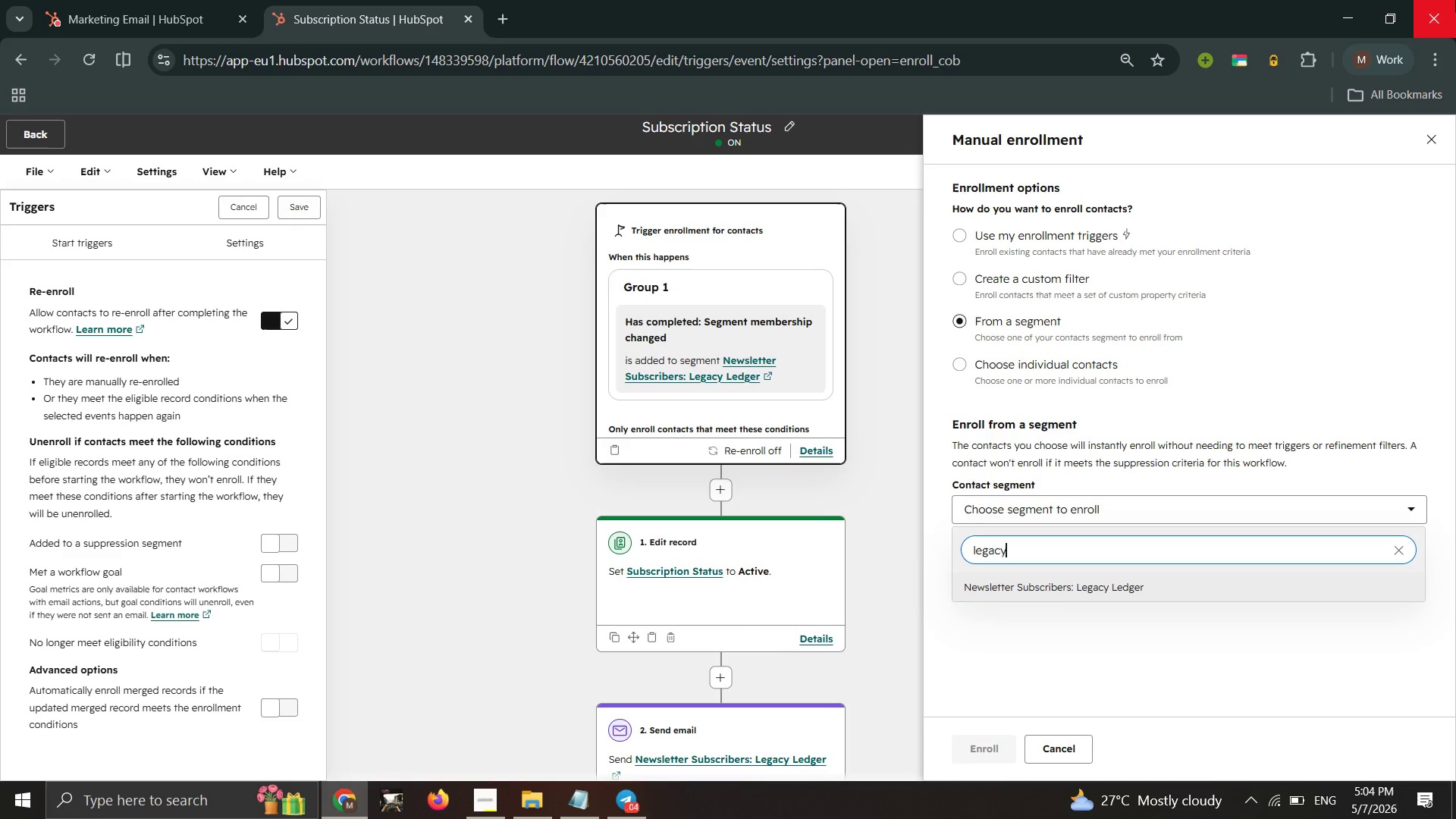 
left_click([1275, 593])
 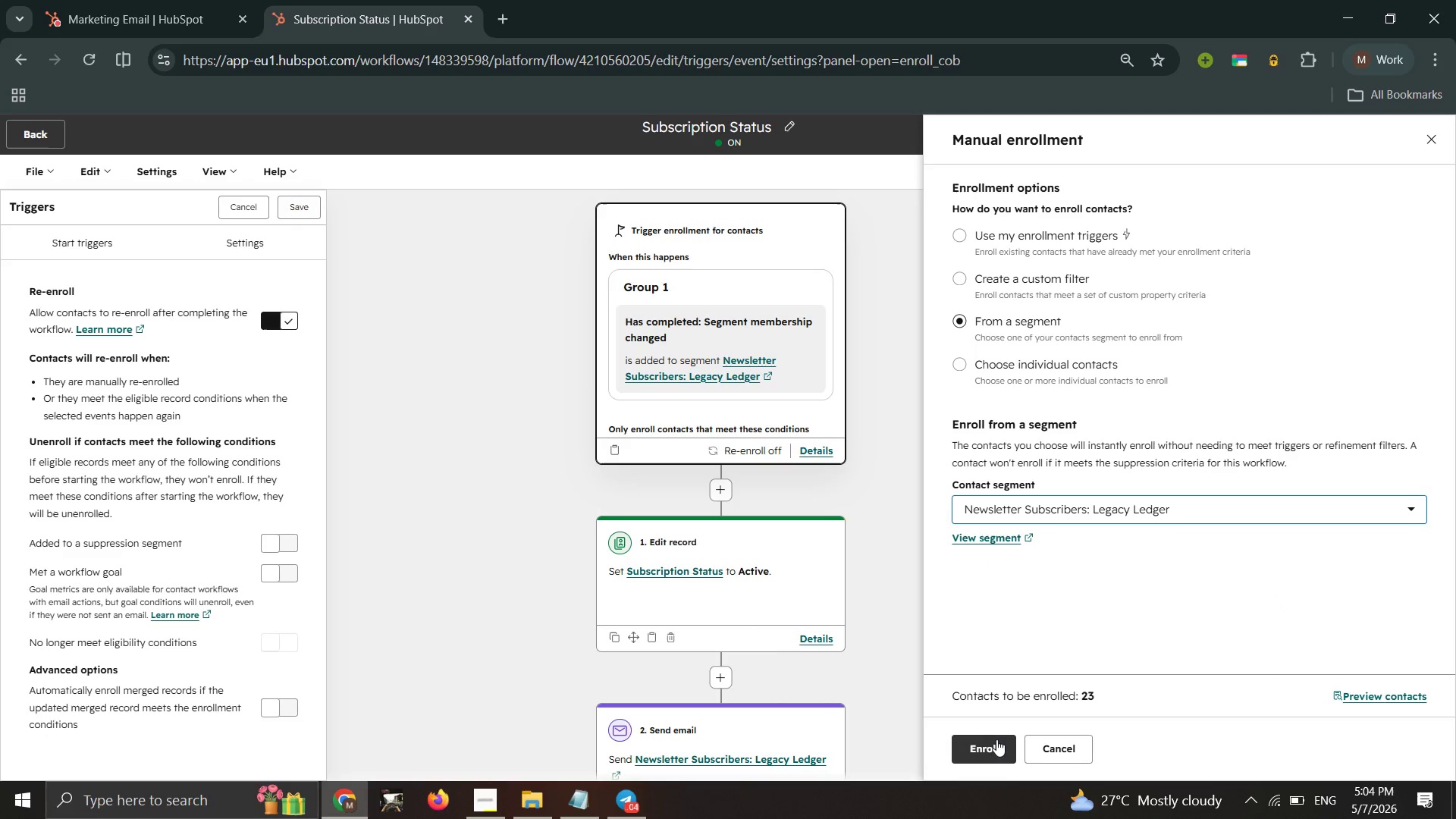 
left_click([992, 737])
 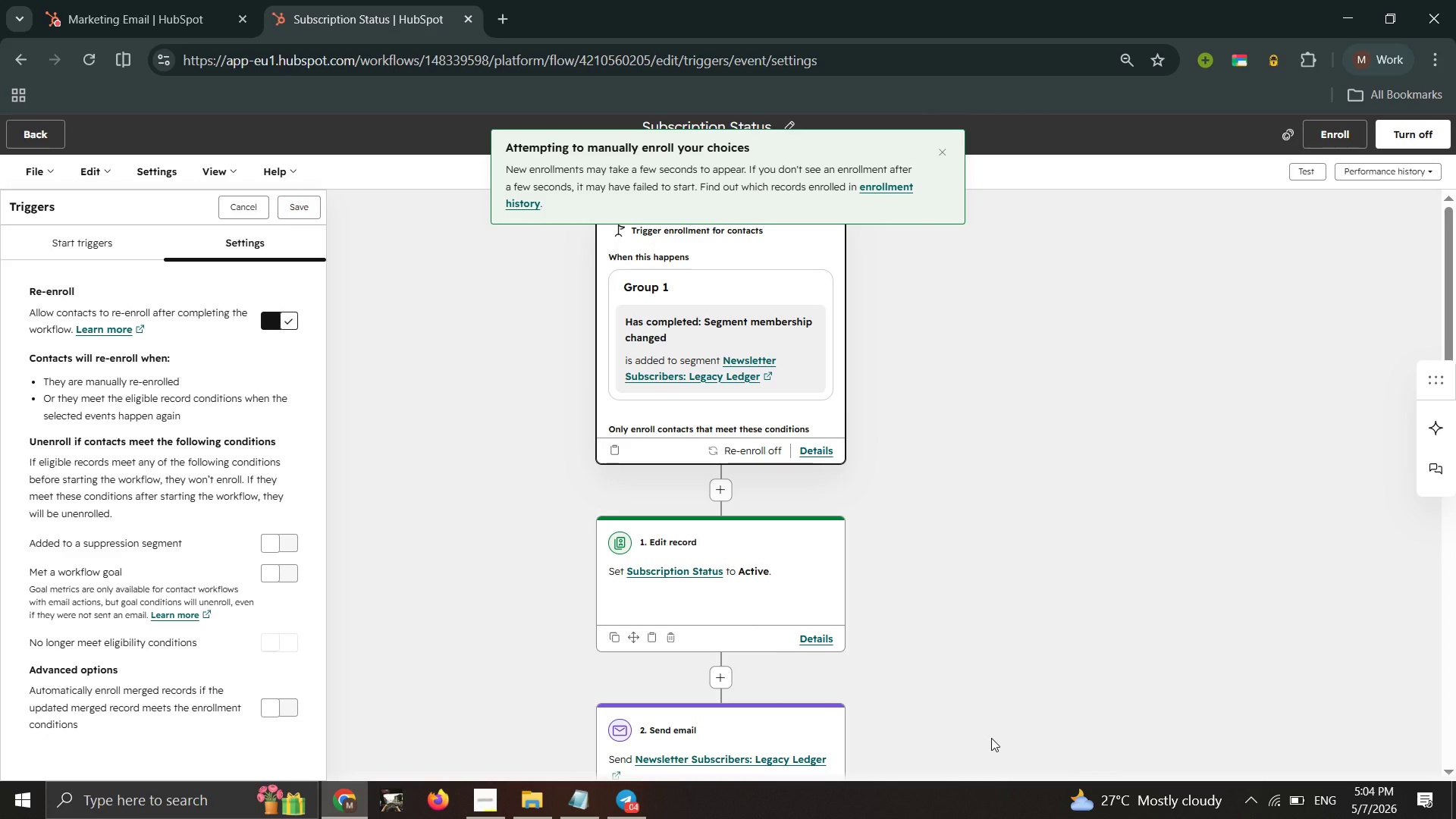 
wait(9.58)
 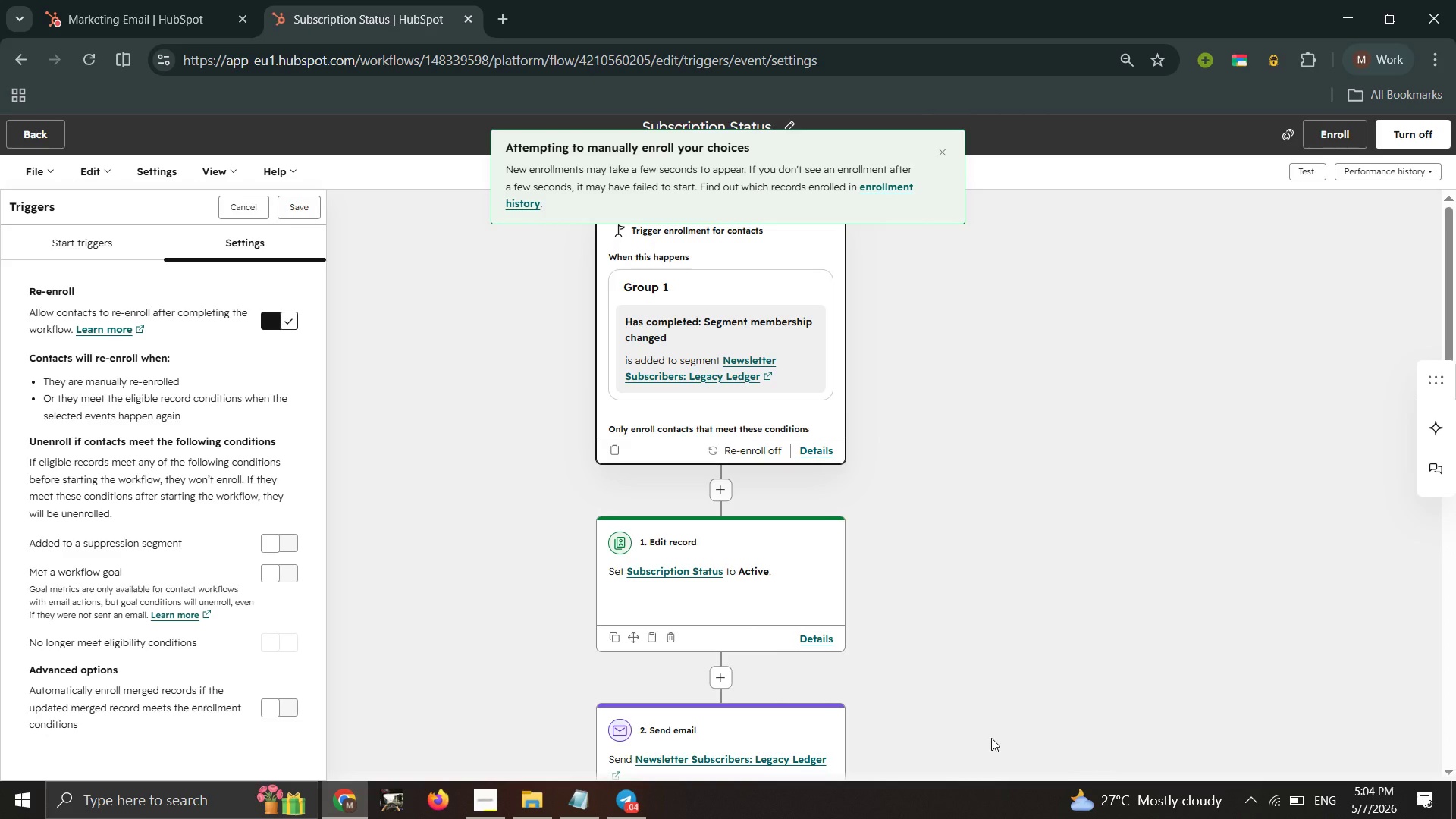 
left_click([883, 187])
 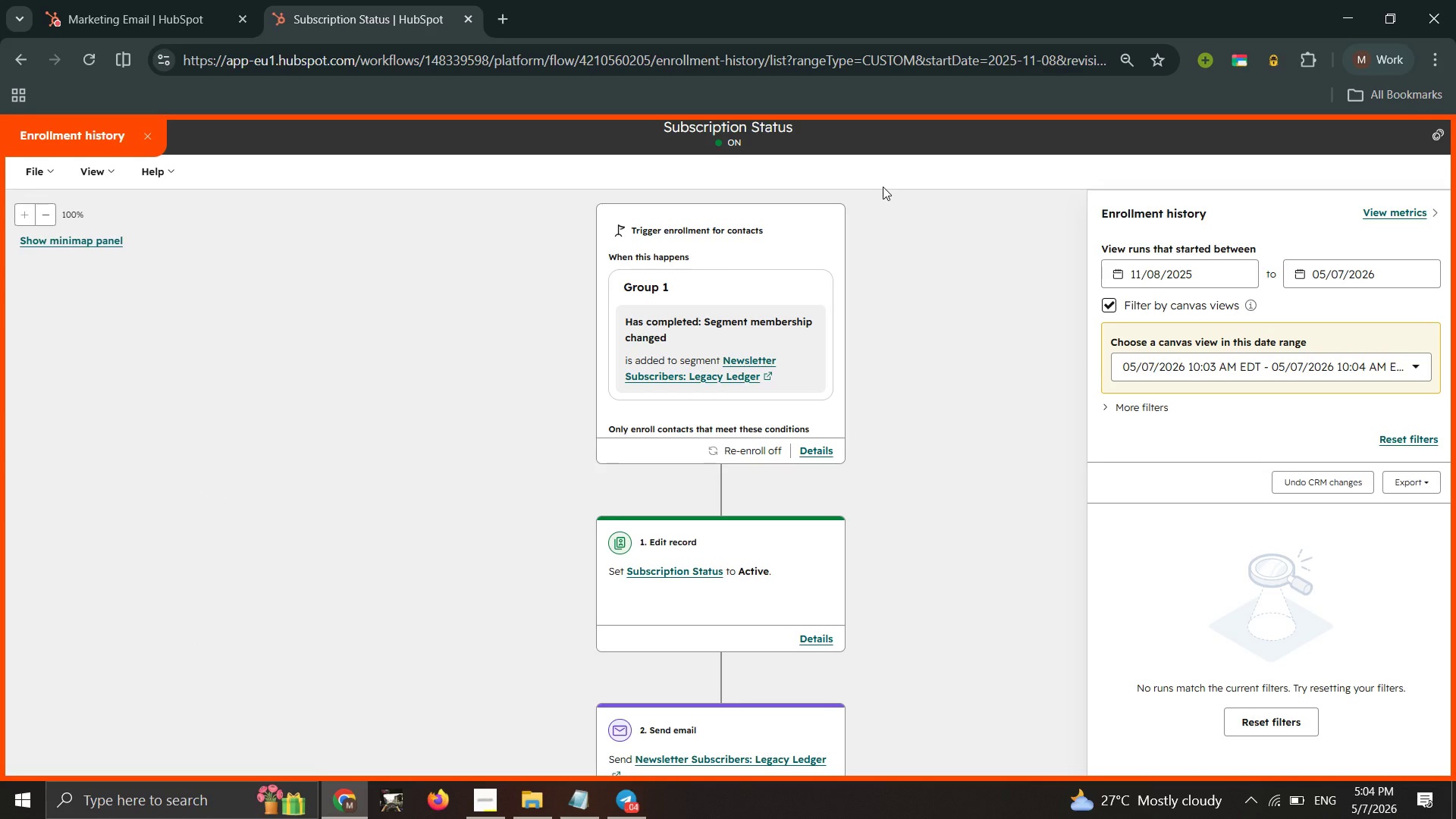 
wait(6.89)
 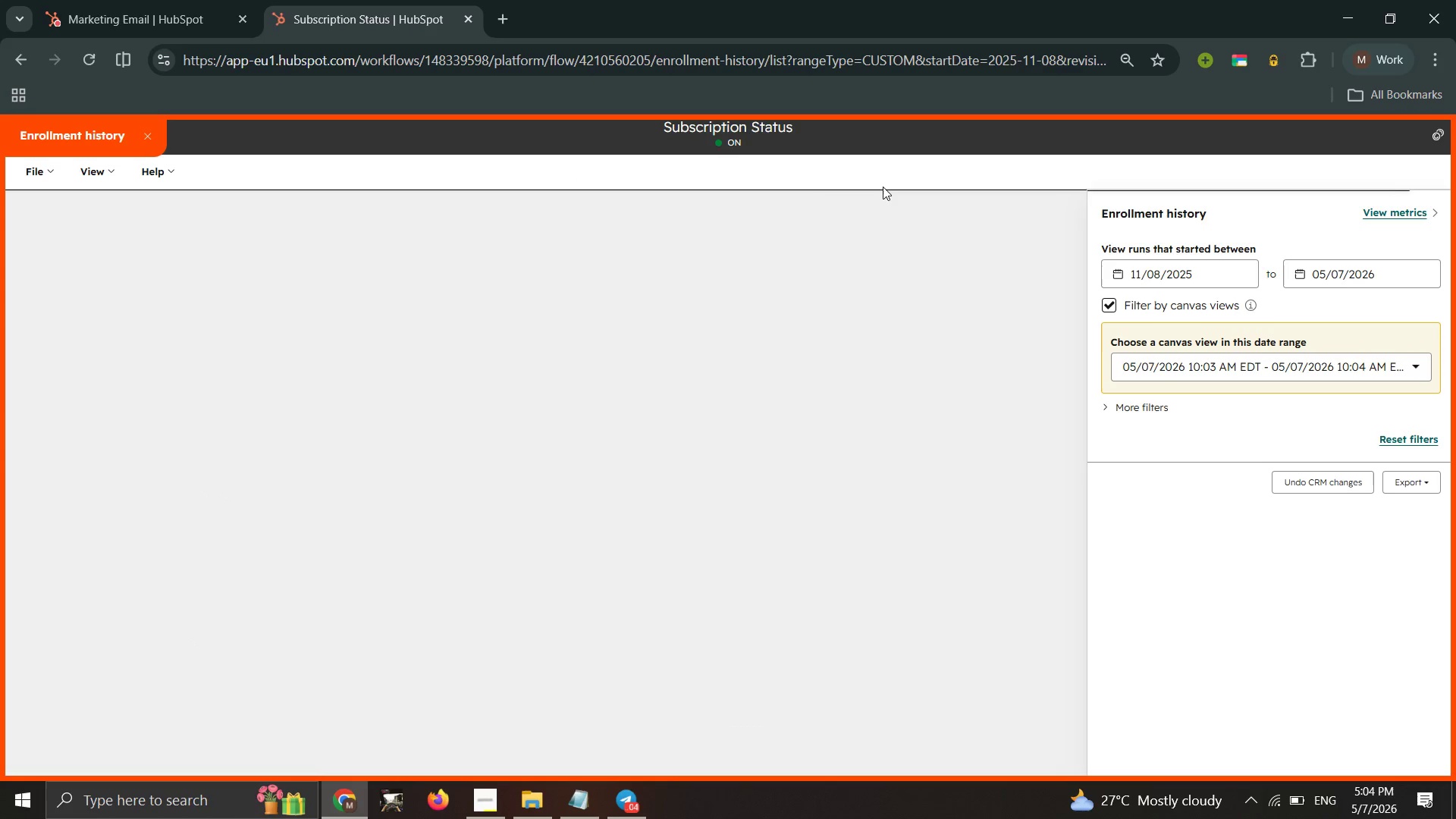 
left_click([1403, 205])
 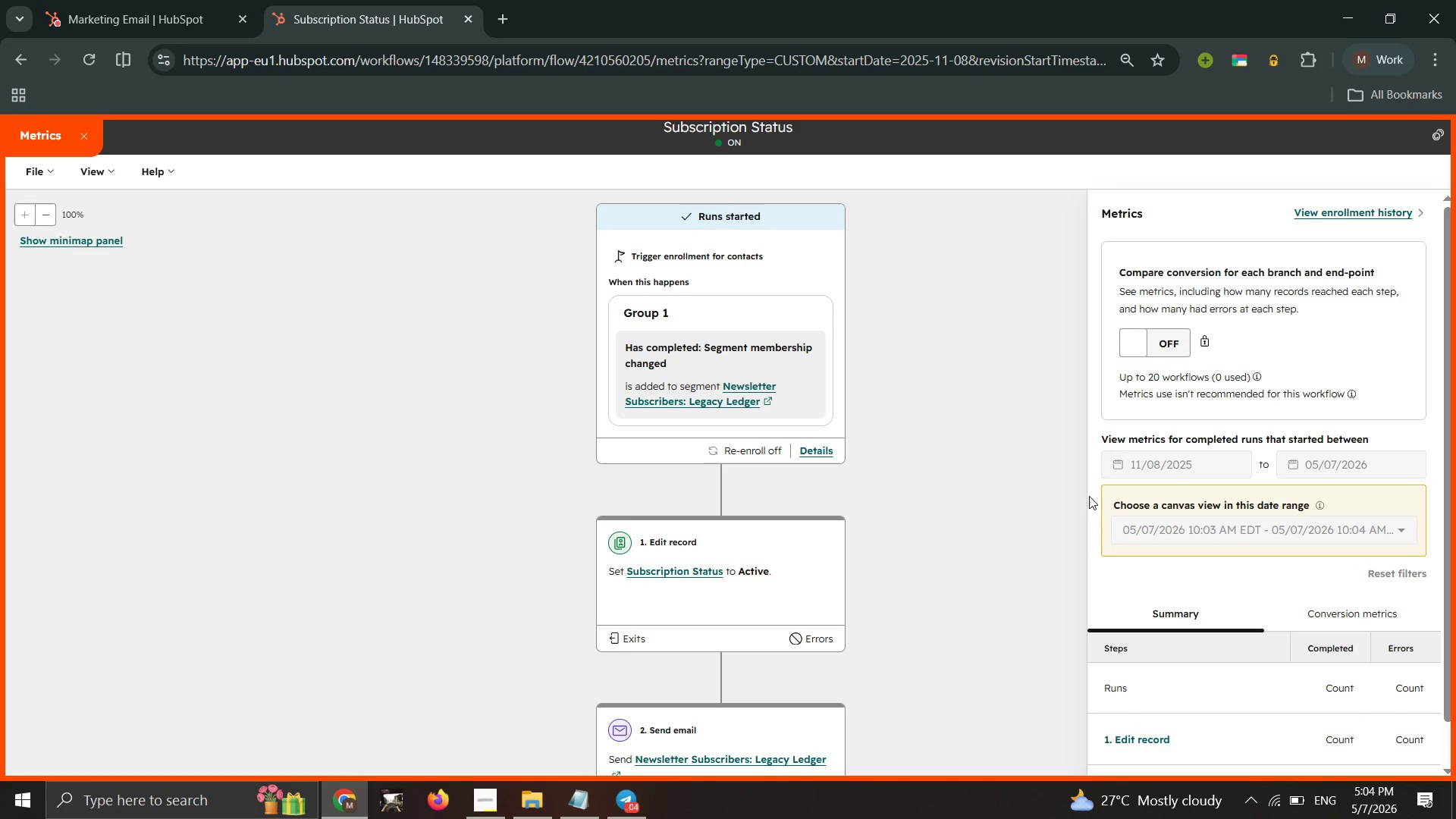 
wait(6.41)
 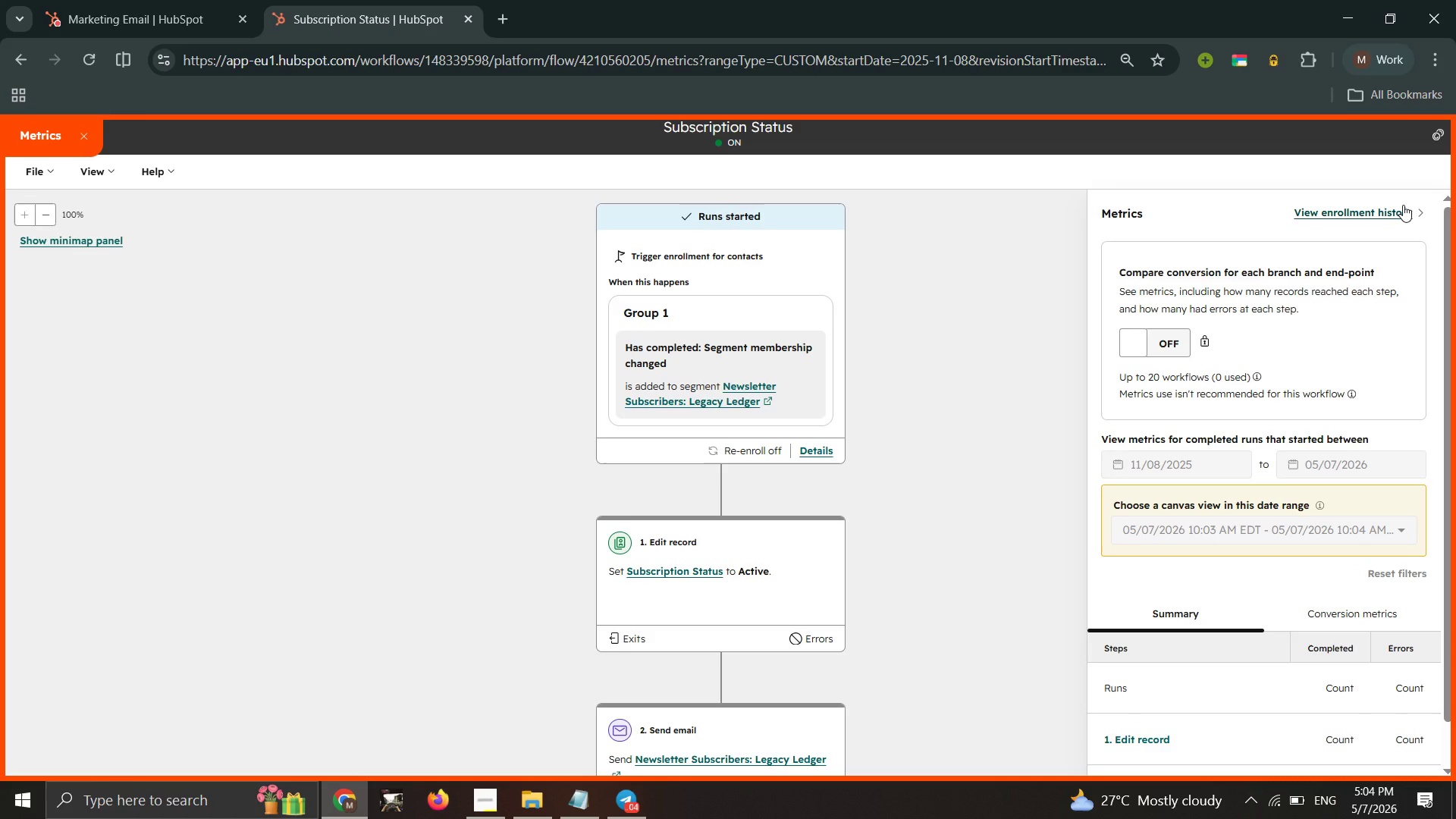 
scroll: coordinate [867, 570], scroll_direction: none, amount: 0.0
 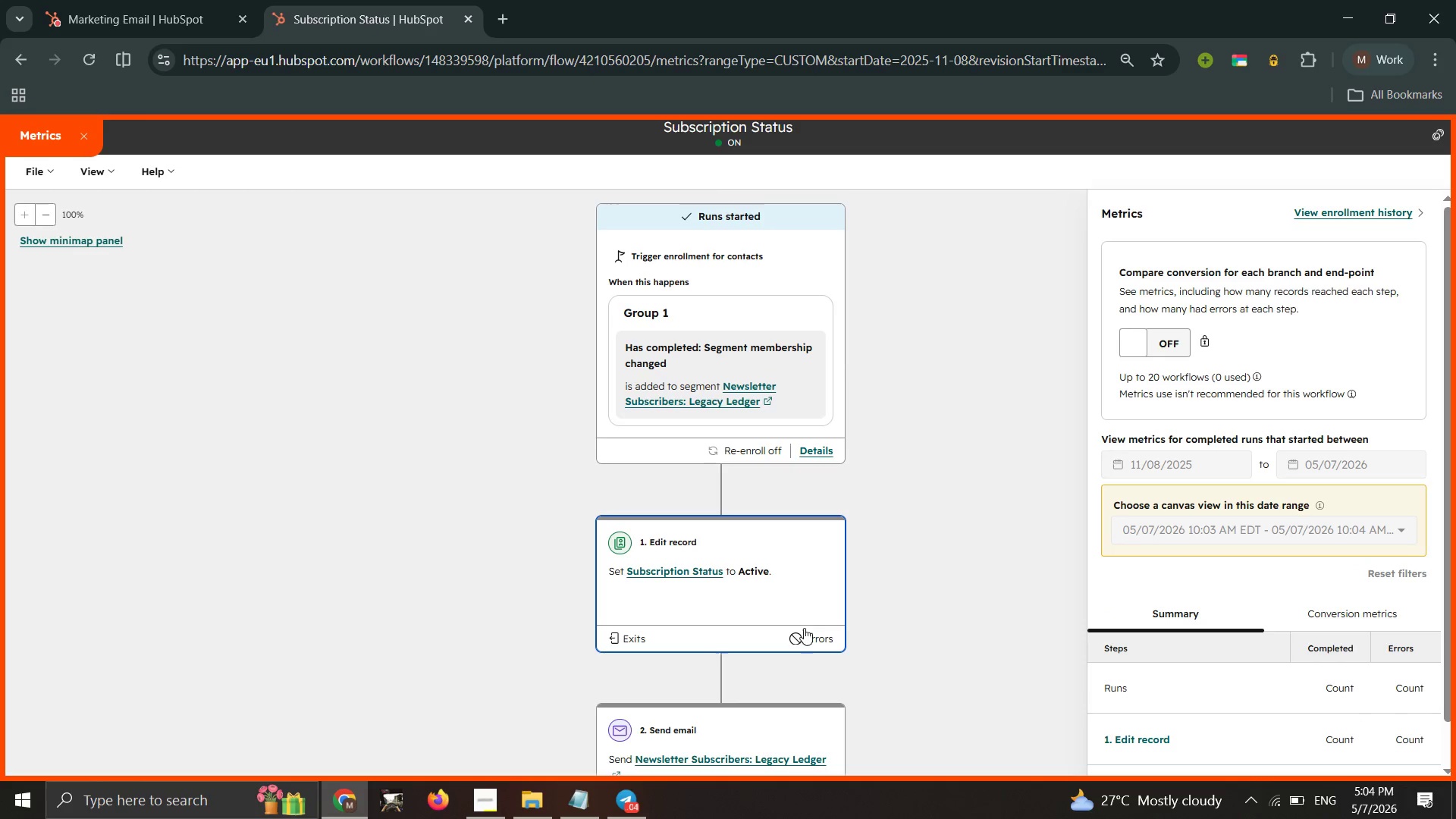 
left_click([804, 635])
 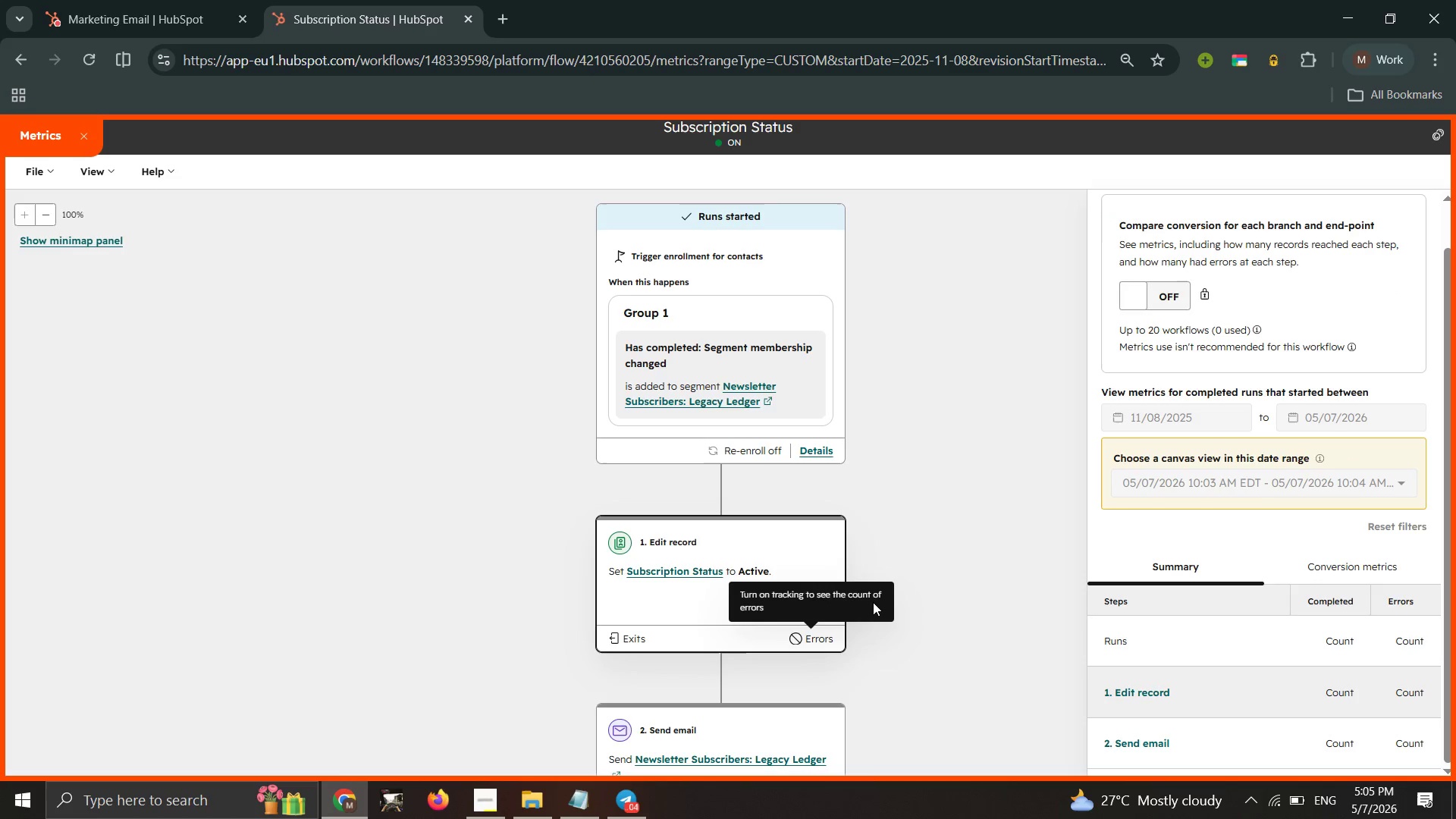 
wait(5.03)
 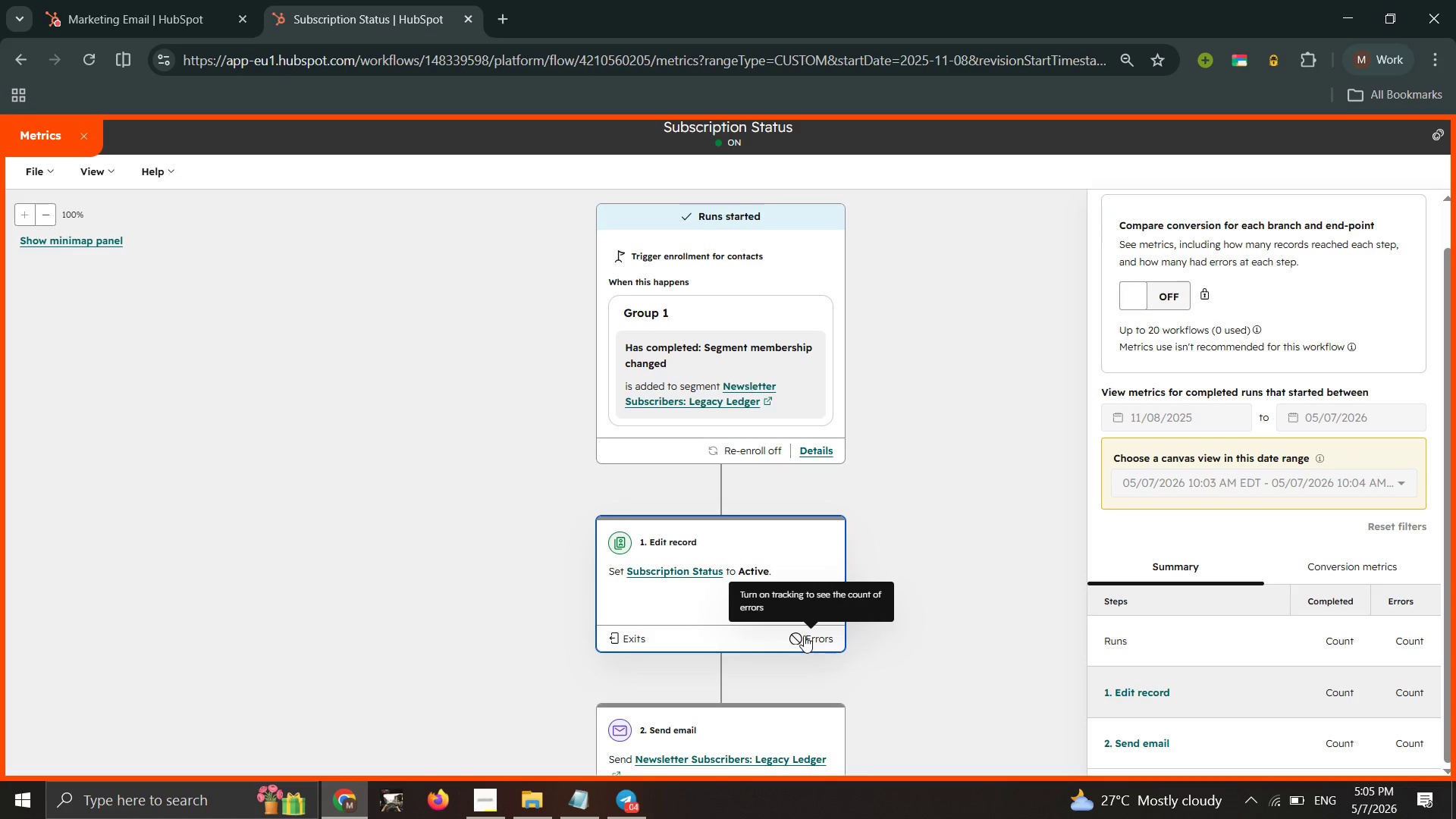 
scroll: coordinate [1224, 658], scroll_direction: none, amount: 0.0
 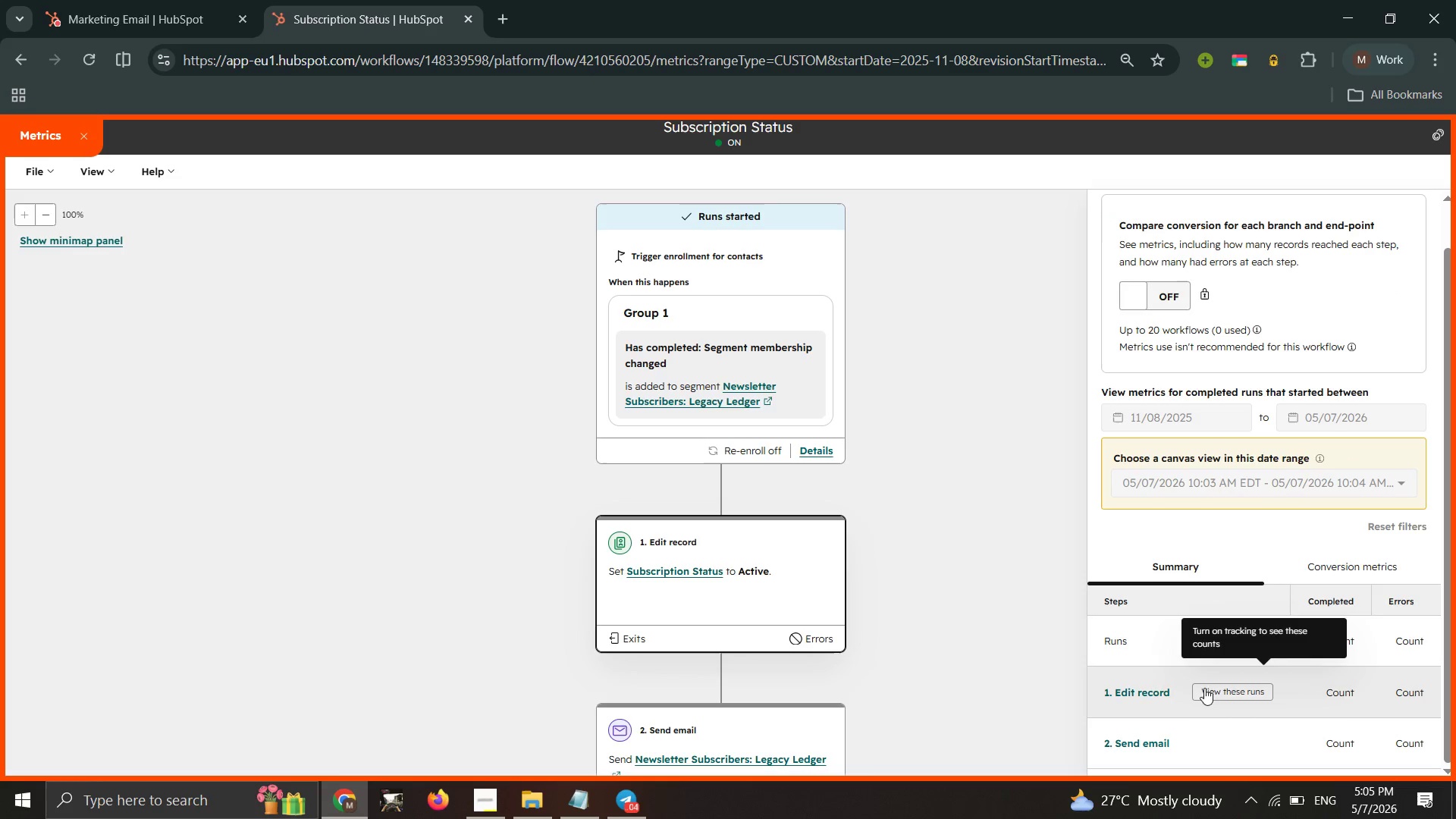 
left_click([1210, 688])
 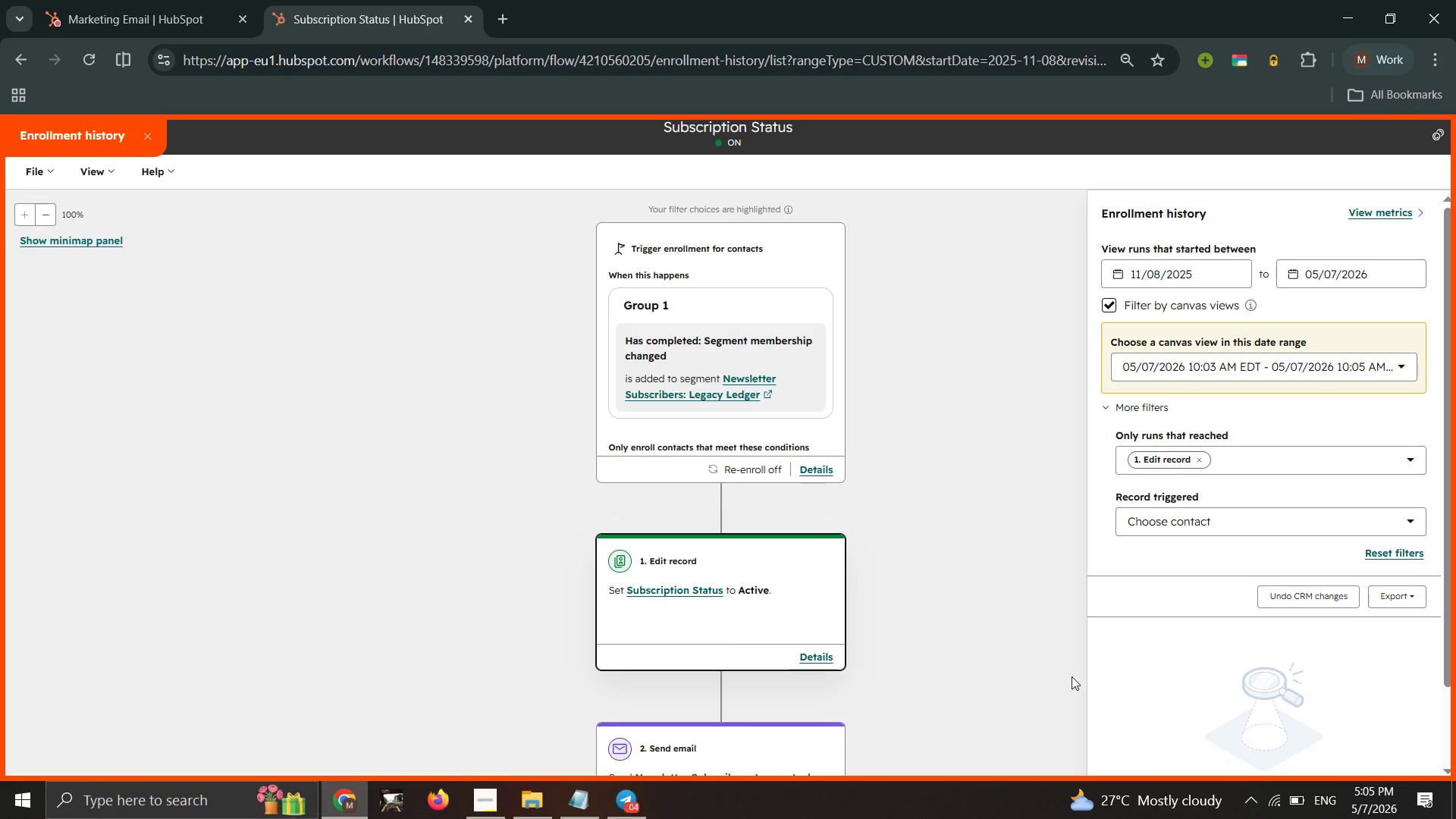 
scroll: coordinate [1003, 663], scroll_direction: down, amount: 1.0
 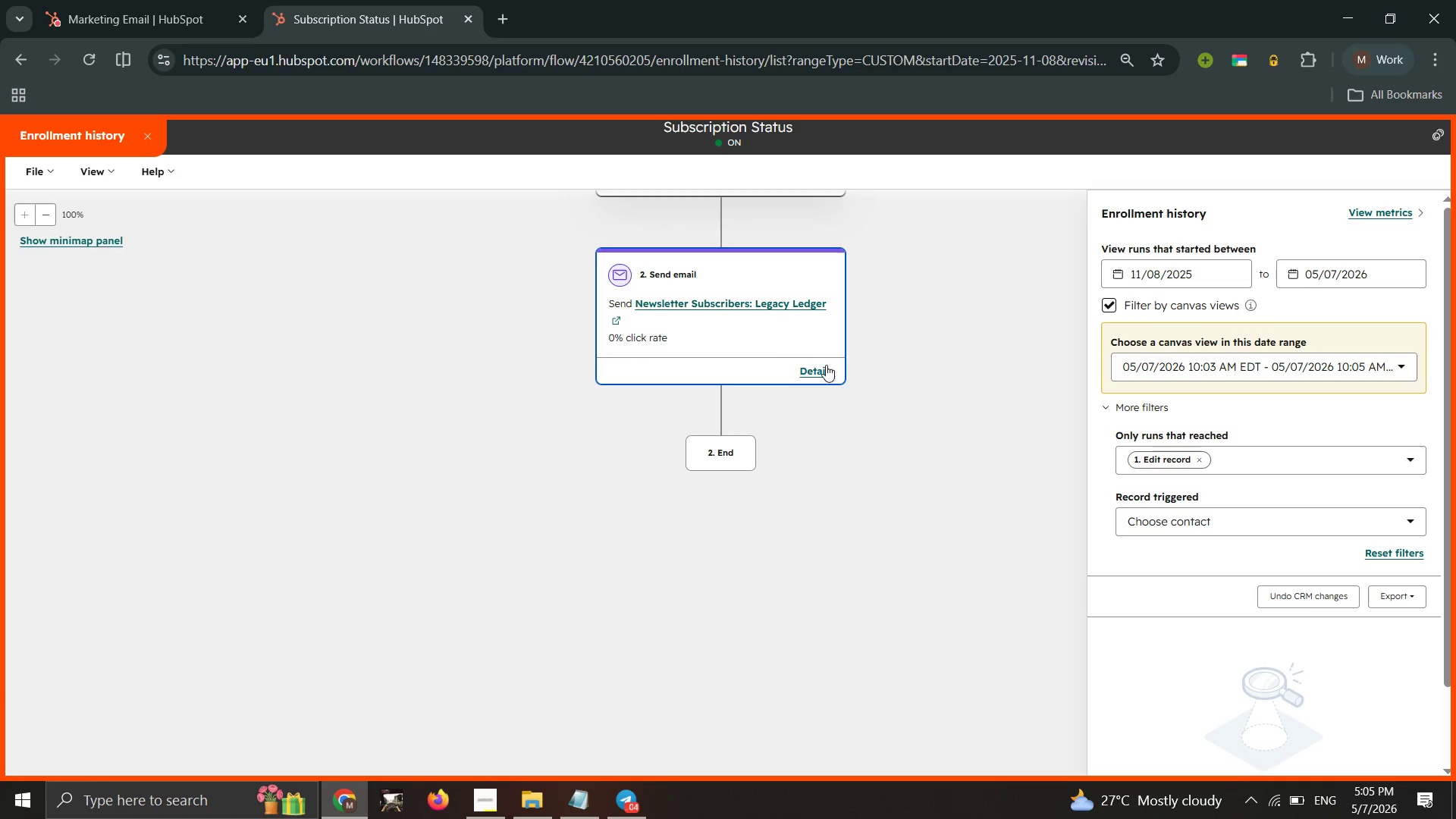 
left_click([803, 353])
 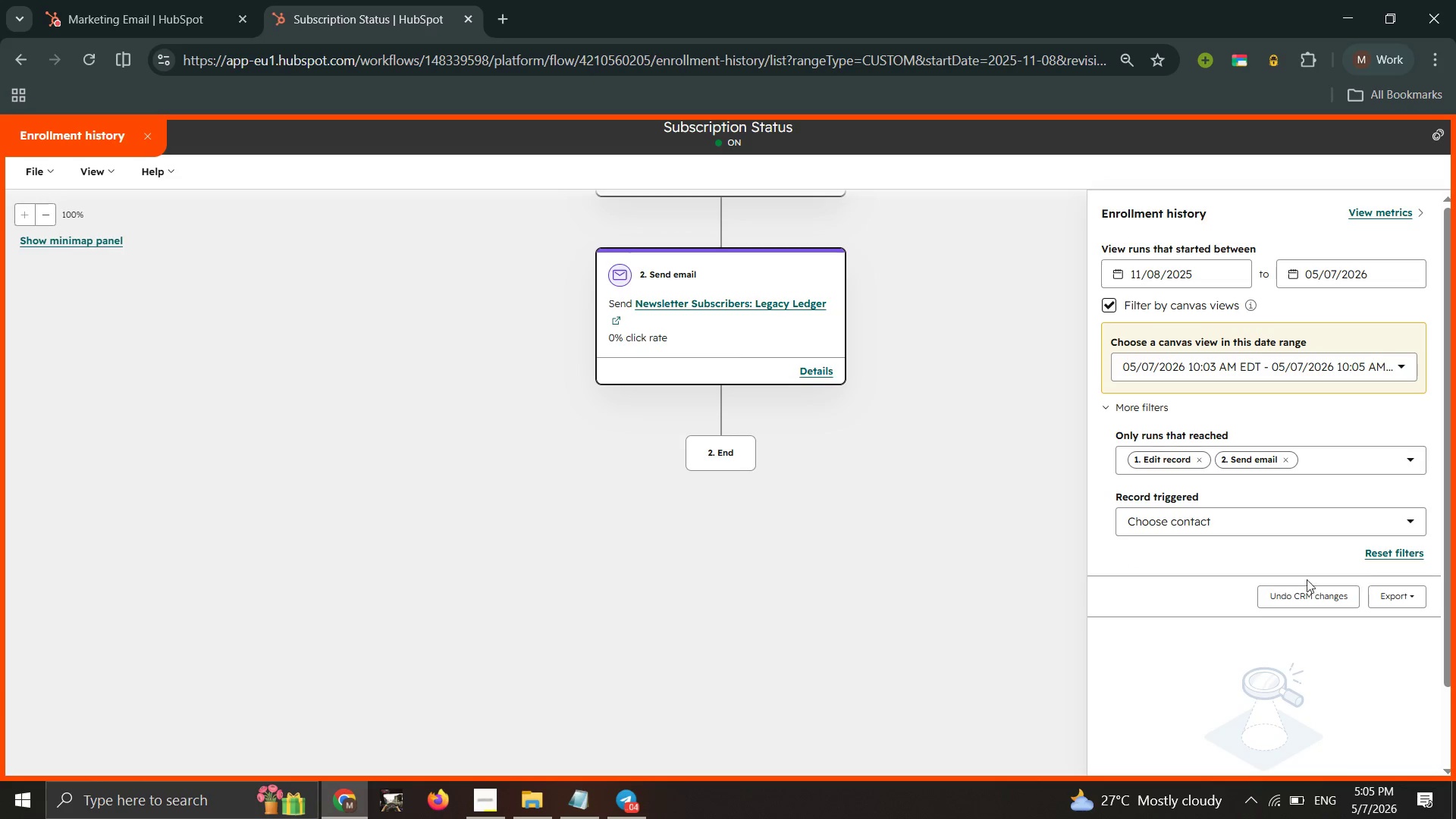 
left_click([1250, 527])
 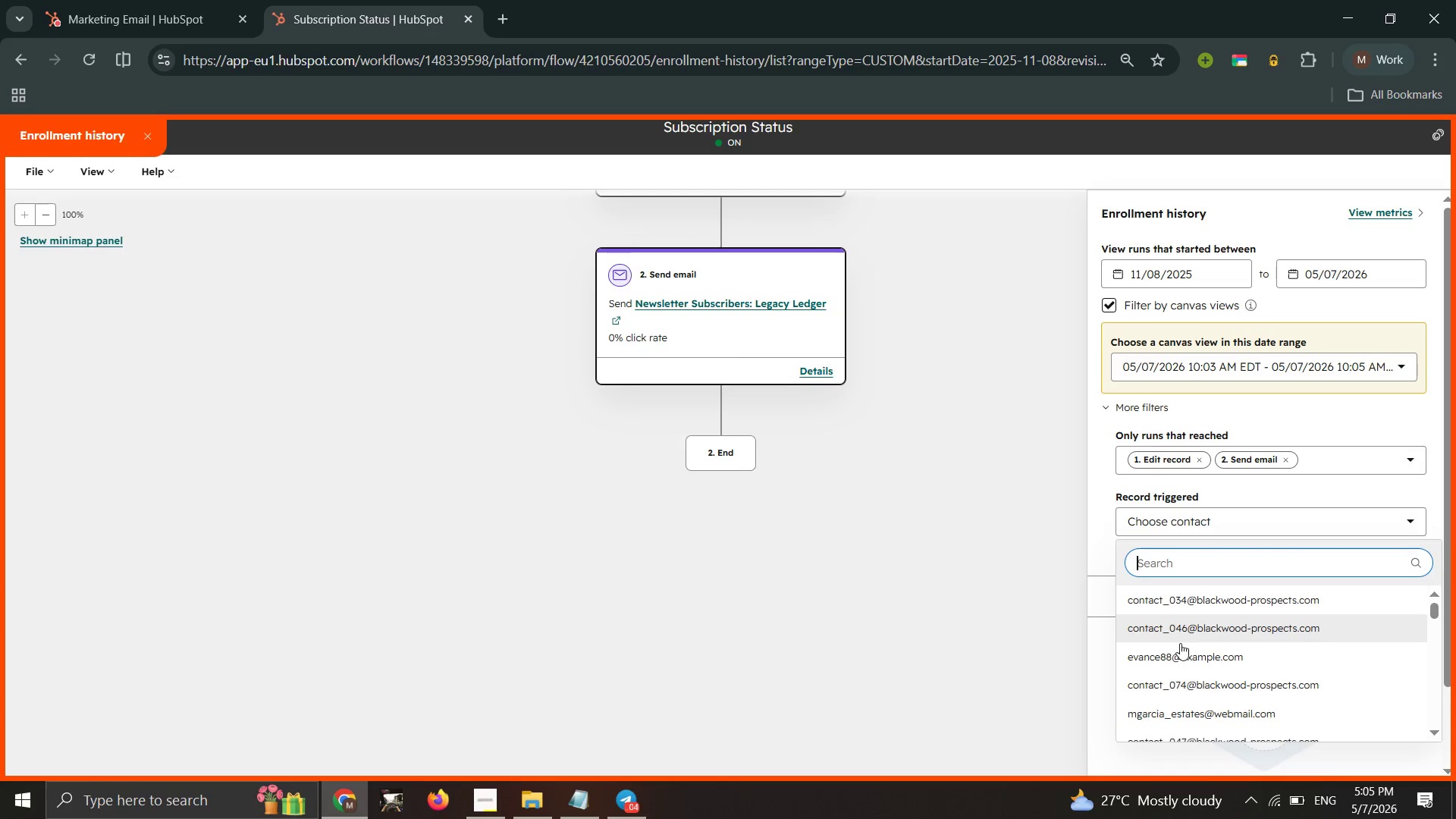 
left_click([1175, 651])
 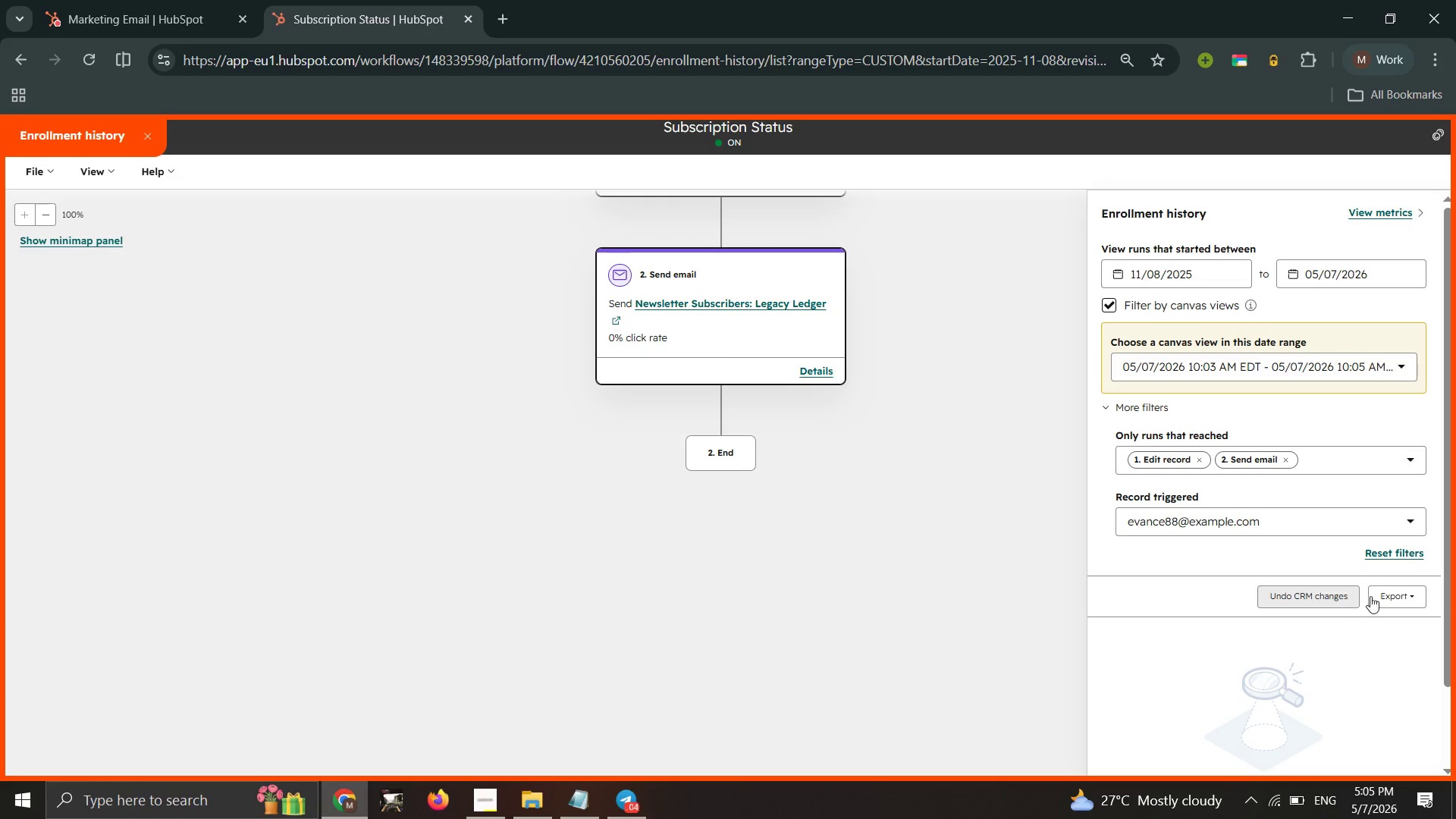 
wait(5.5)
 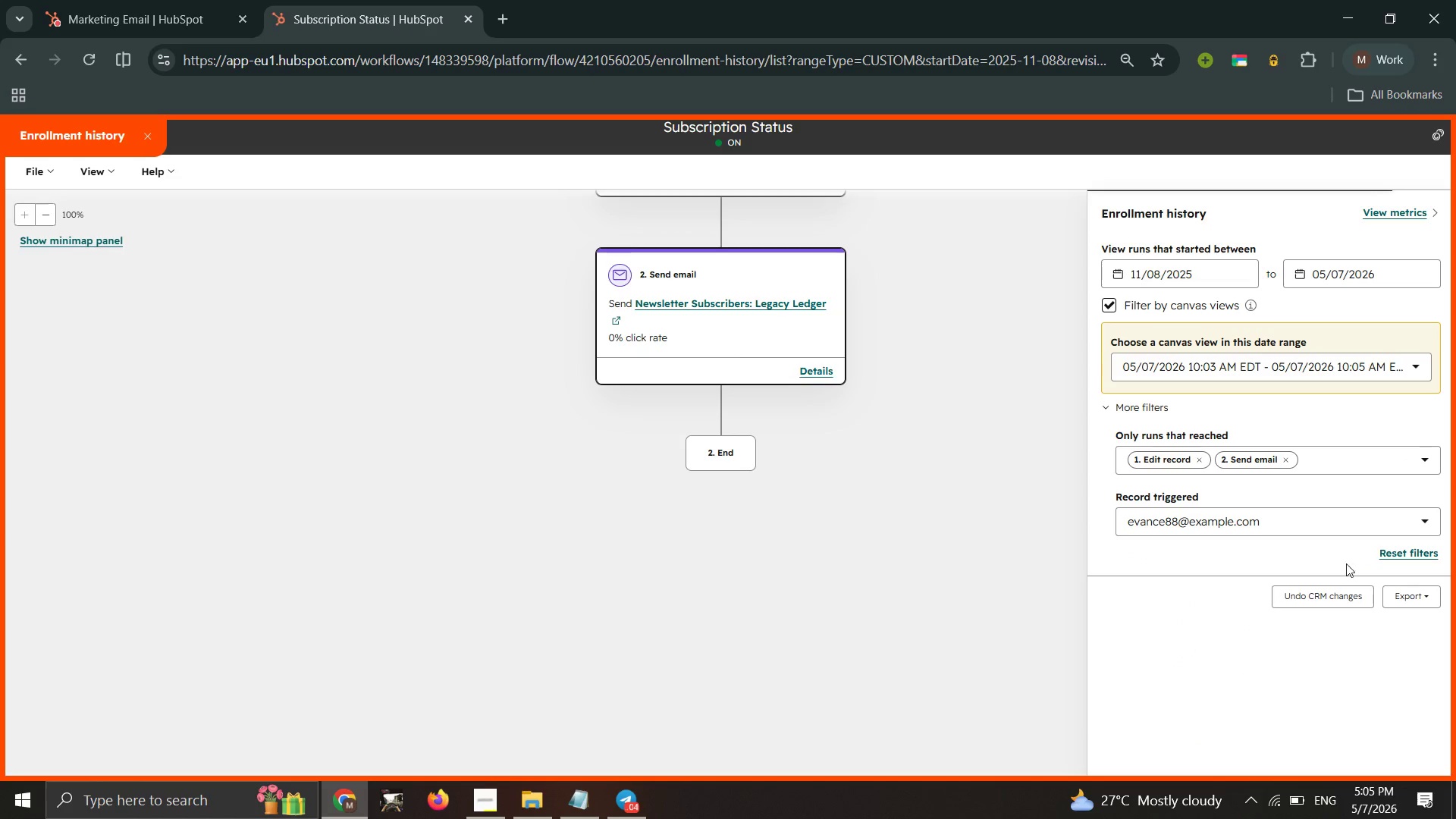 
scroll: coordinate [931, 554], scroll_direction: up, amount: 2.0
 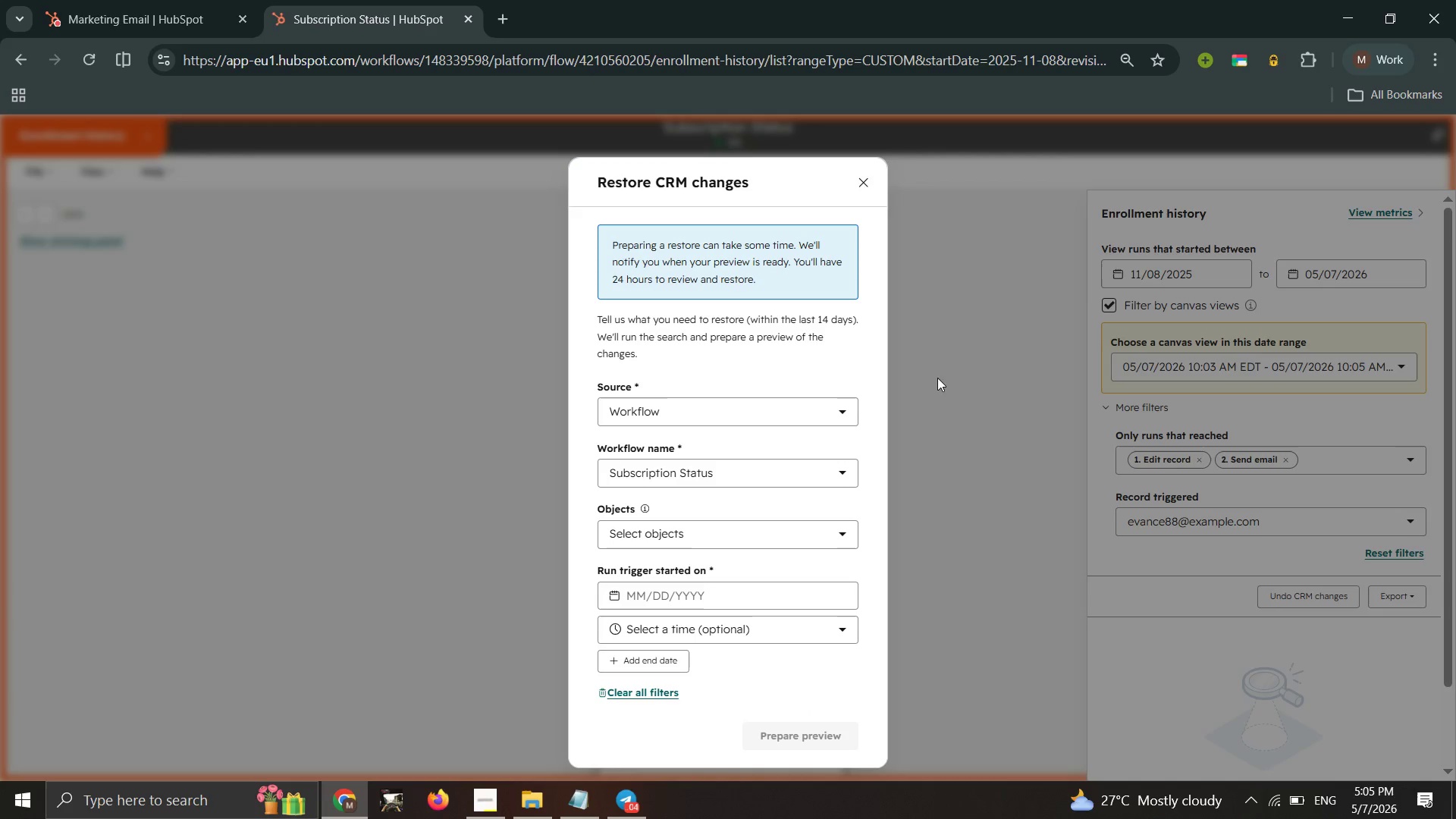 
wait(11.38)
 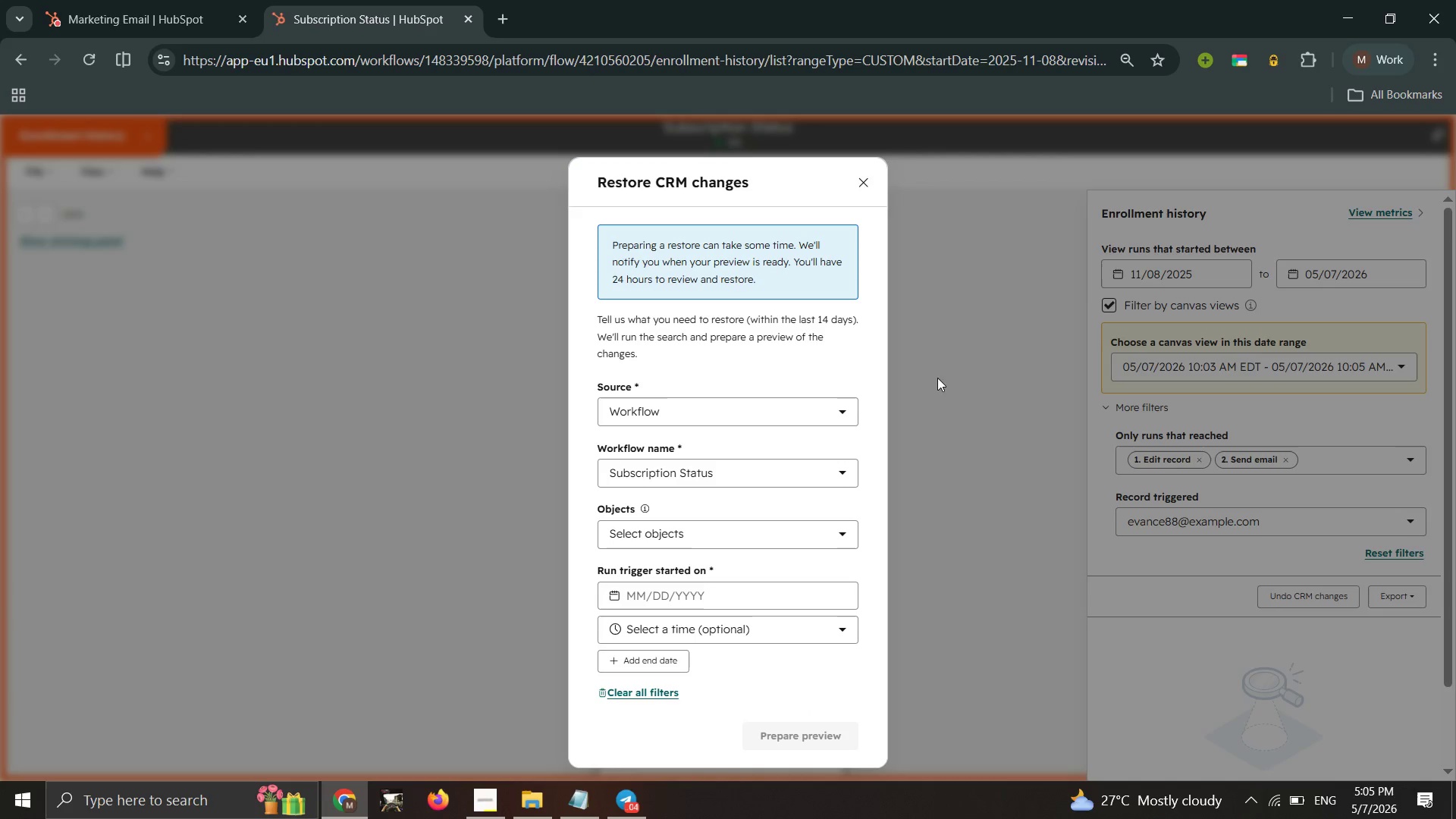 
left_click([1379, 210])
 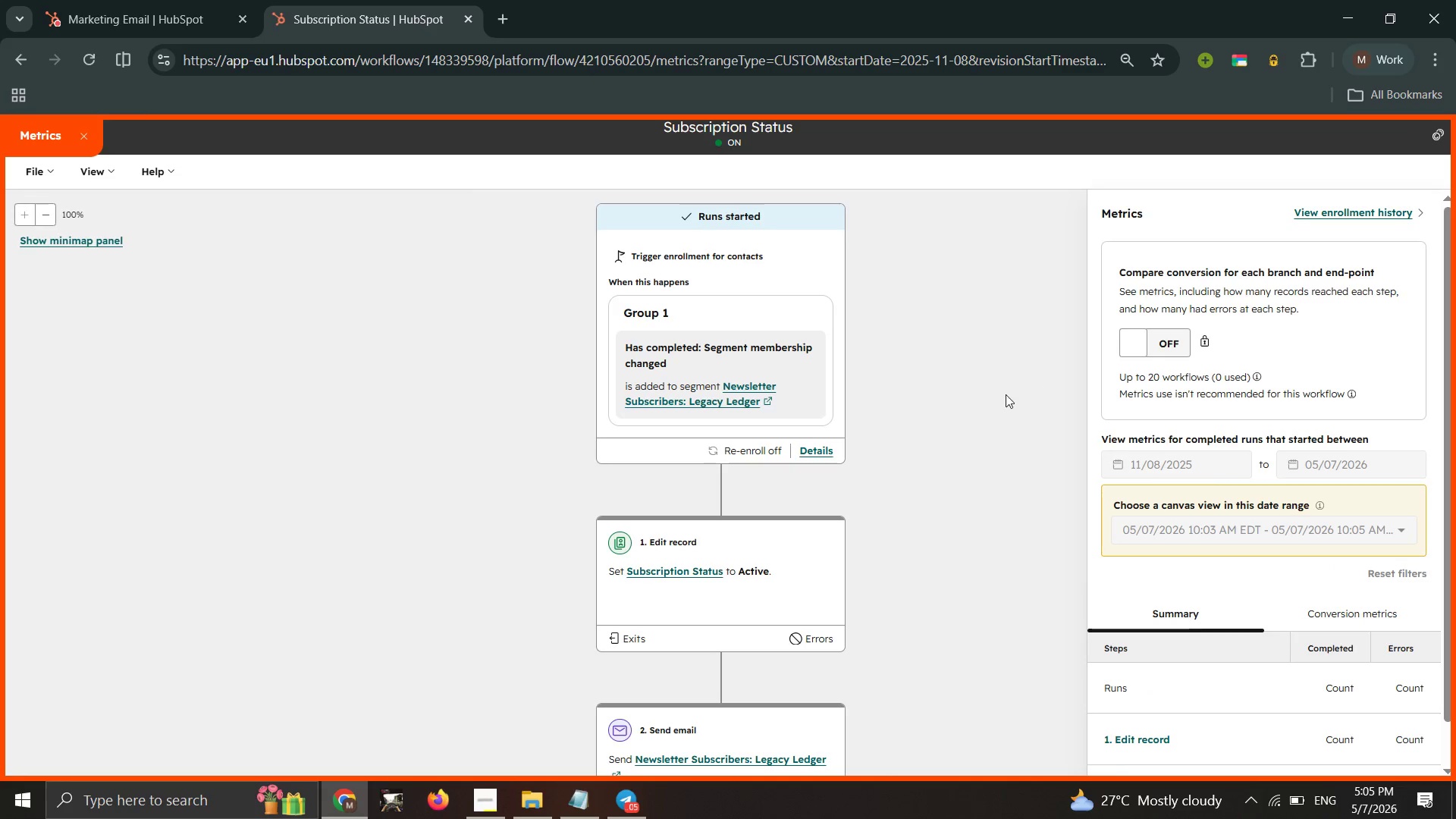 
scroll: coordinate [915, 430], scroll_direction: none, amount: 0.0
 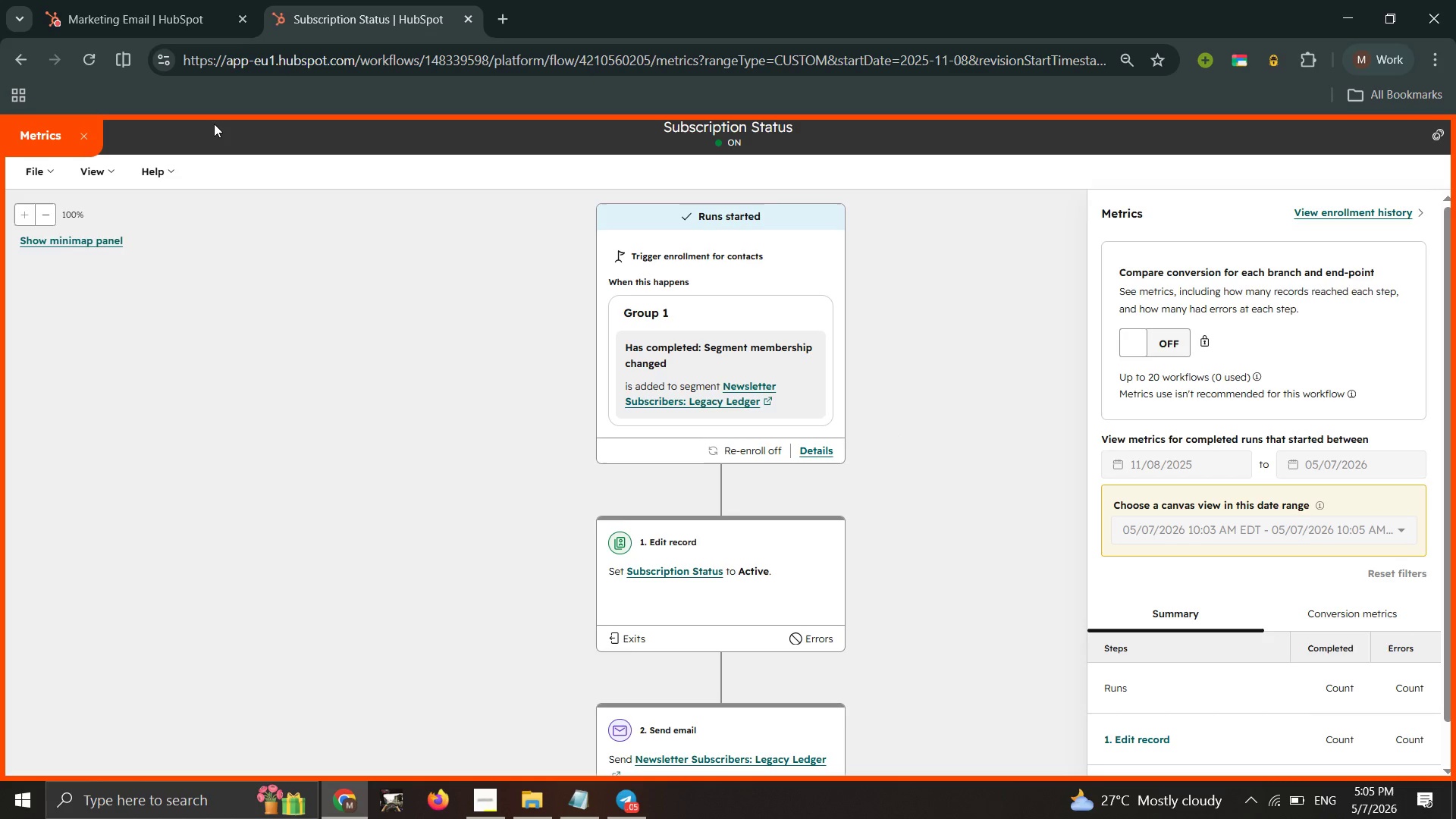 
left_click([107, 6])
 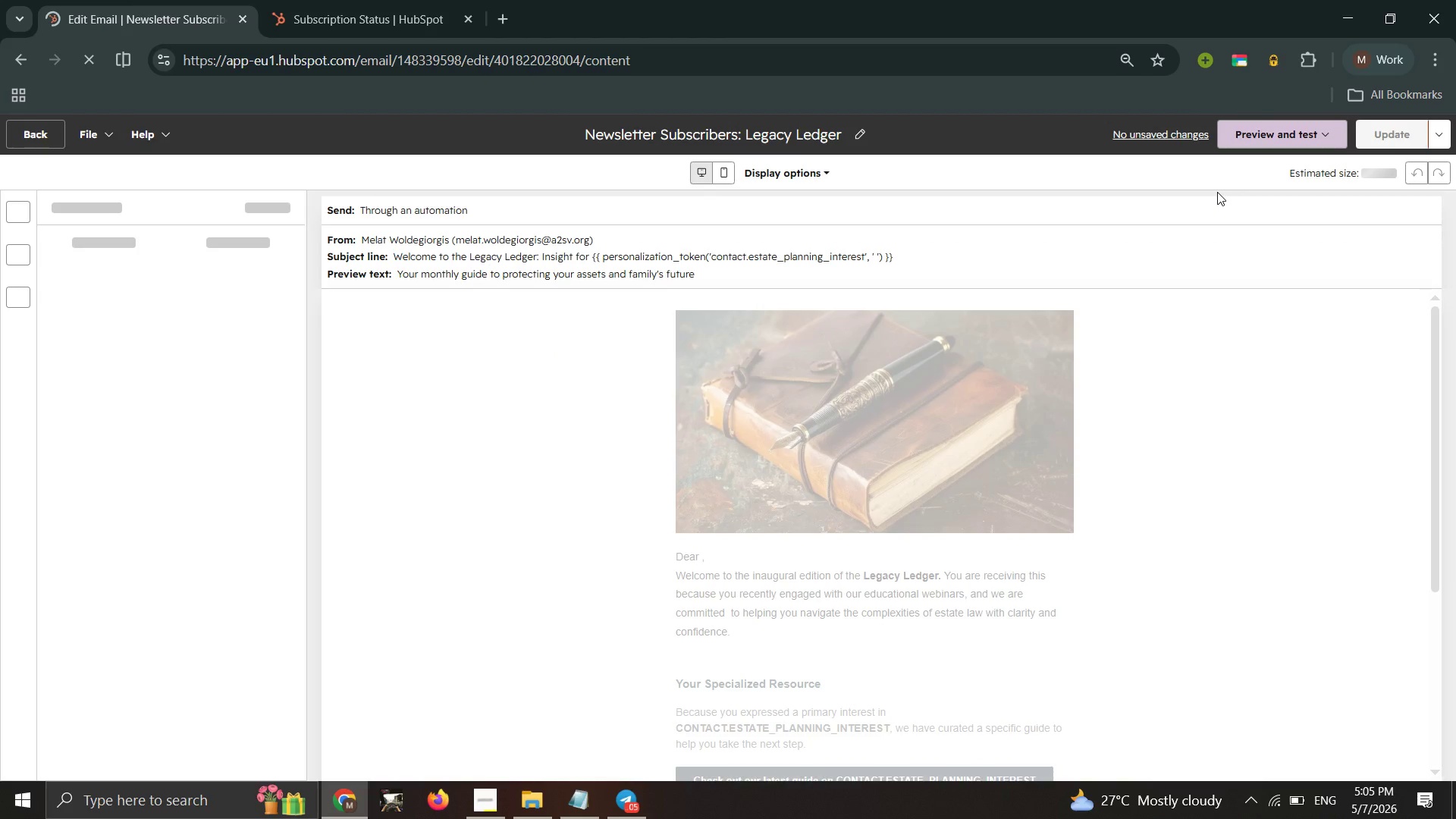 
wait(13.66)
 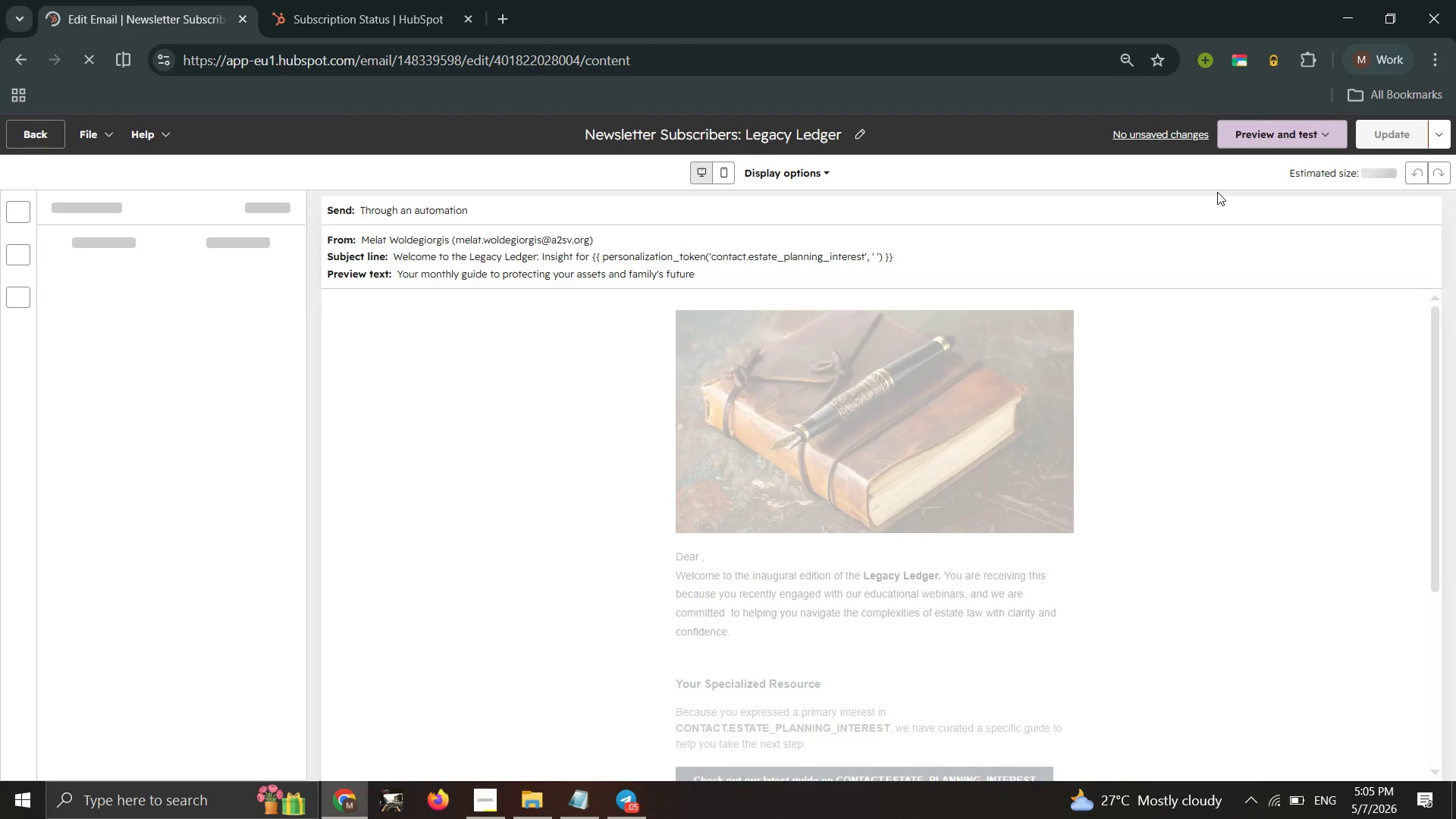 
left_click([1313, 139])
 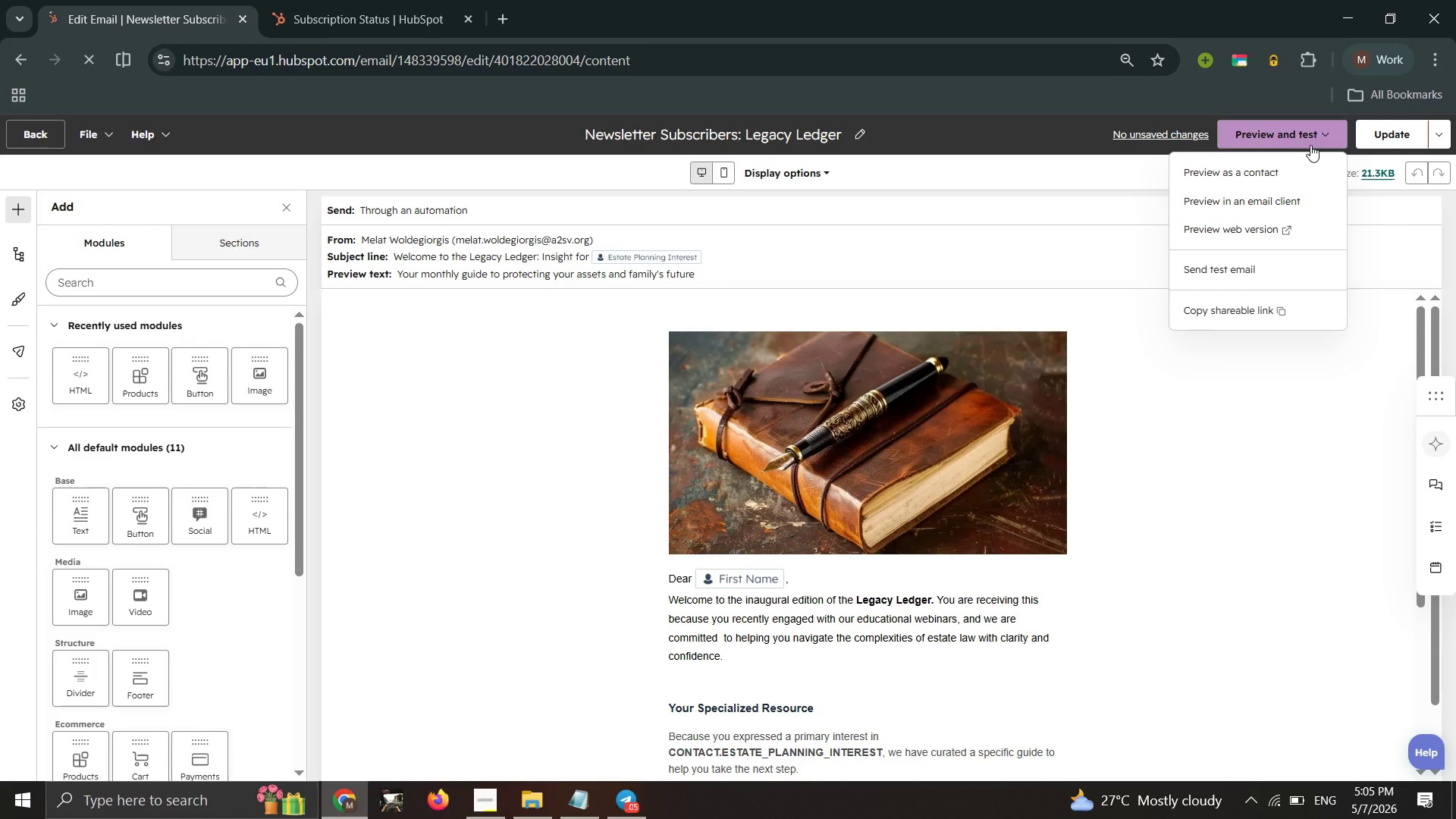 
left_click([1256, 170])
 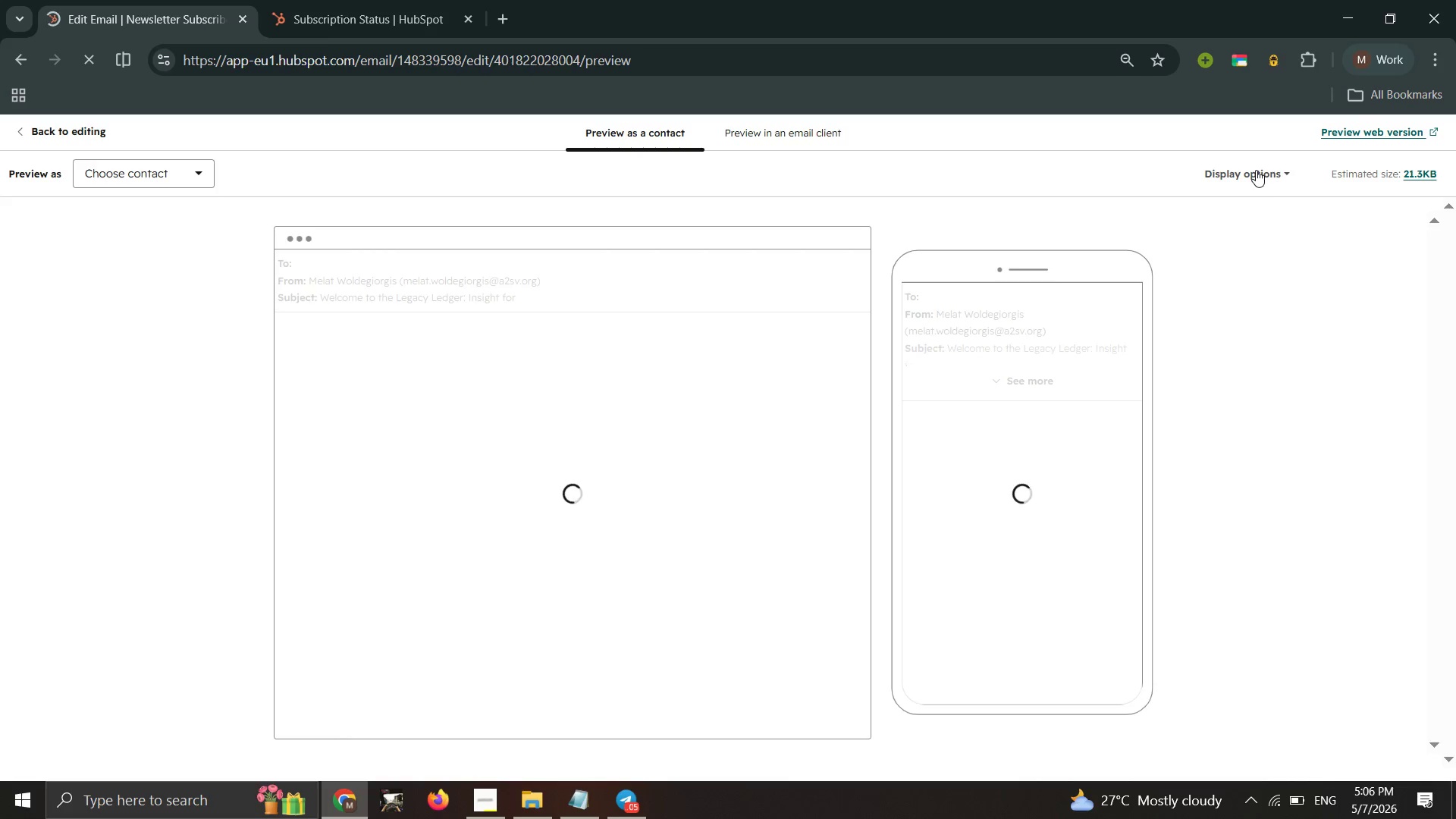 
wait(10.39)
 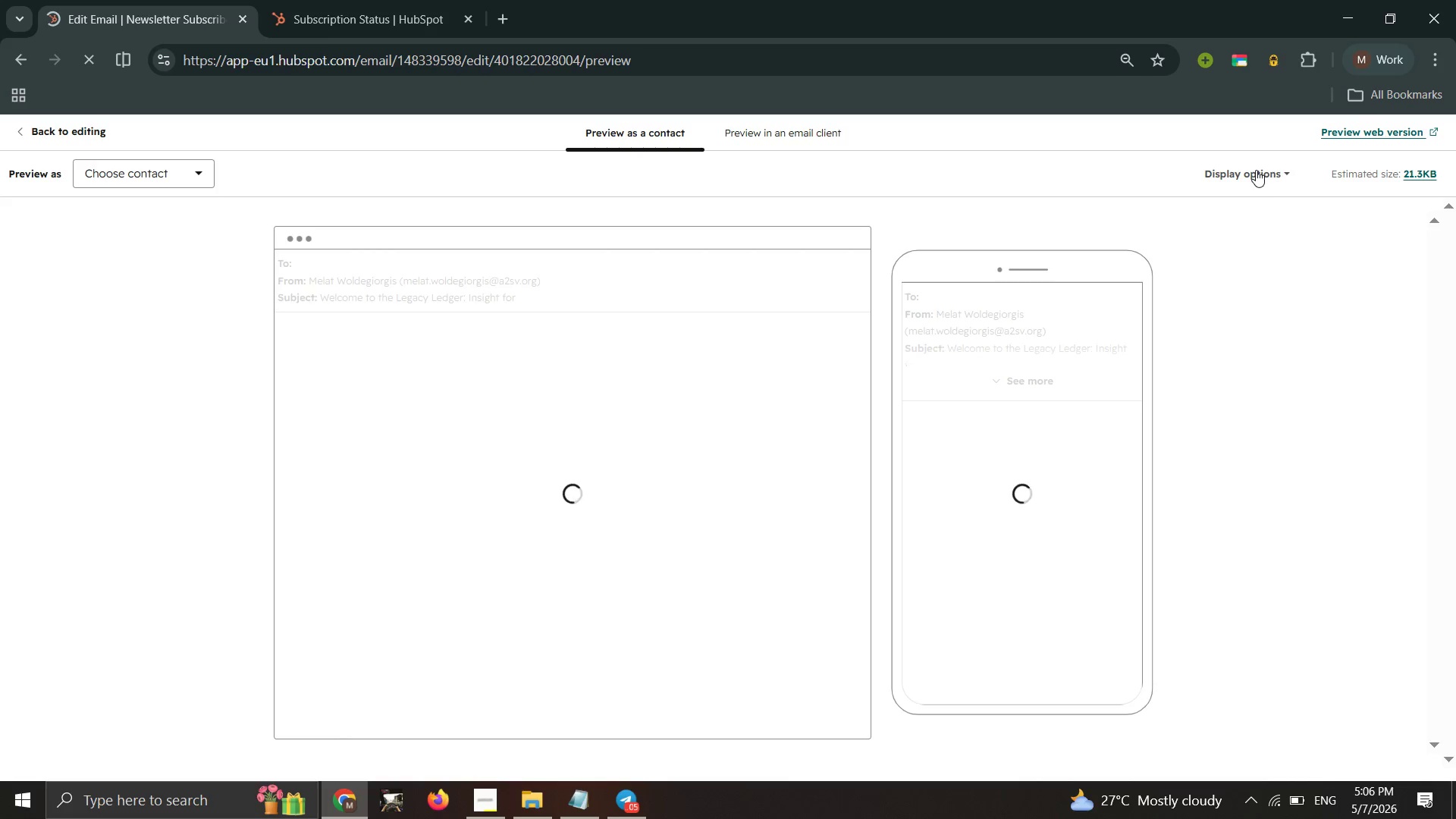 
left_click([200, 172])
 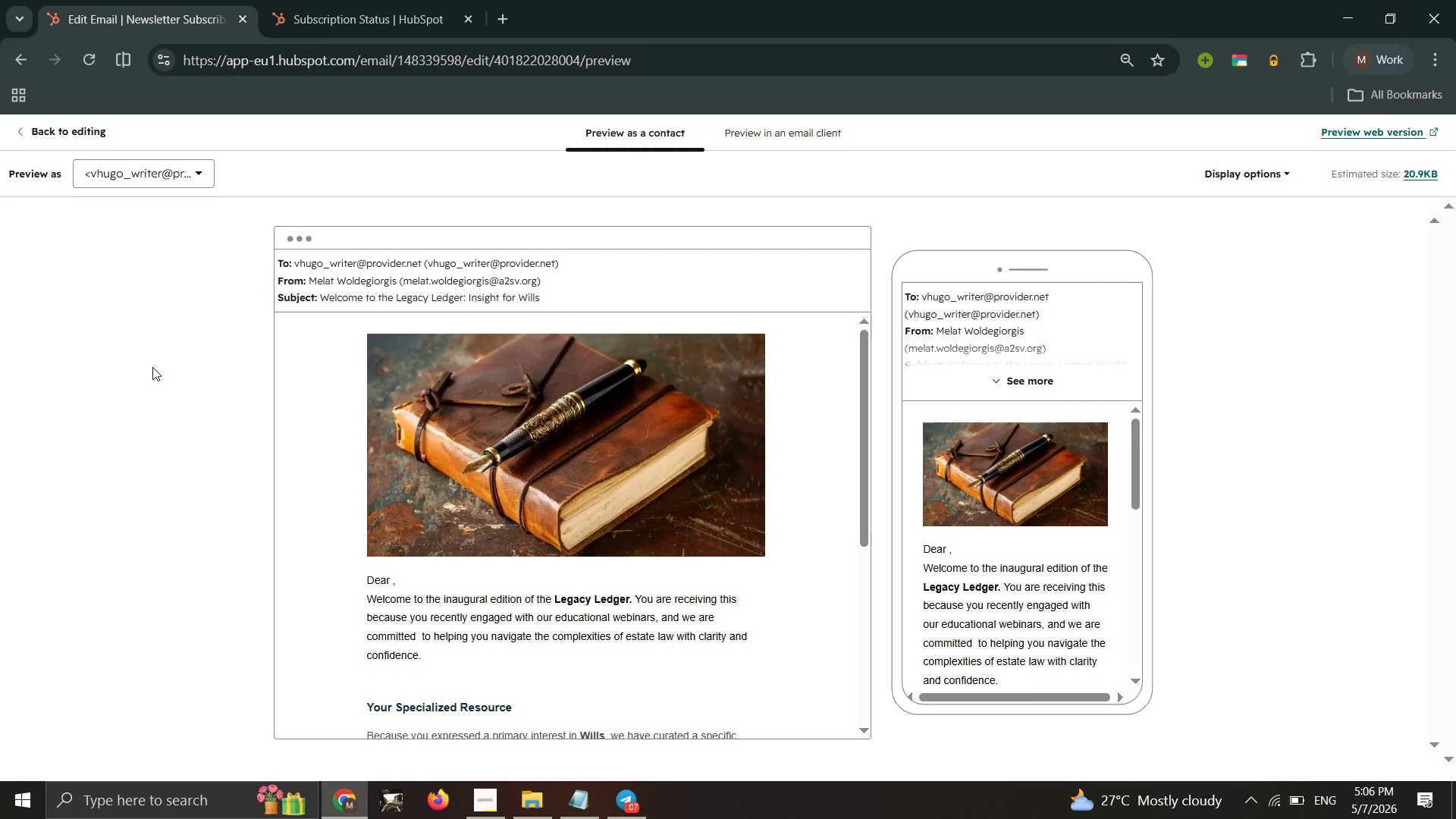 
wait(33.5)
 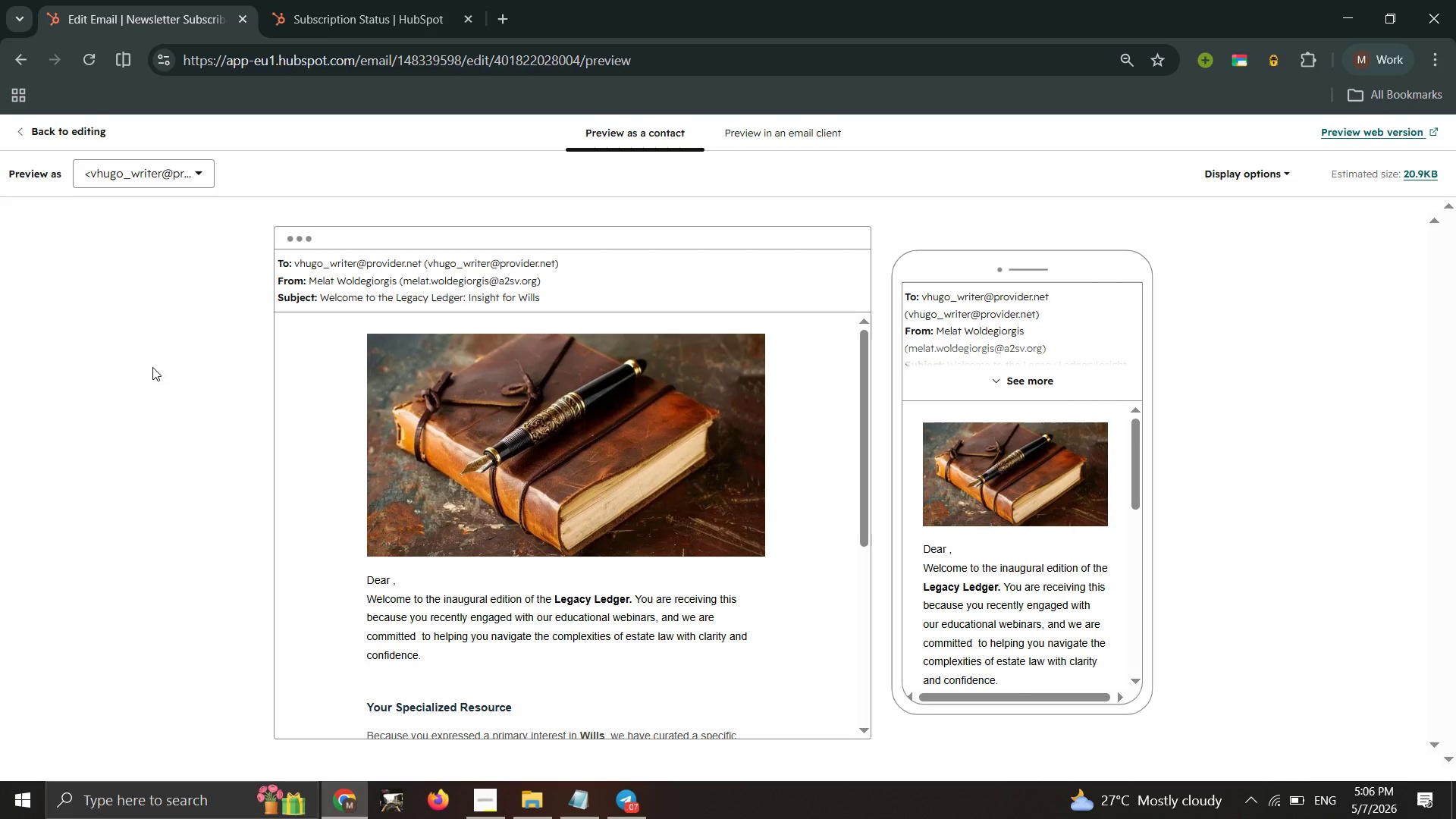 
scroll: coordinate [467, 438], scroll_direction: none, amount: 0.0
 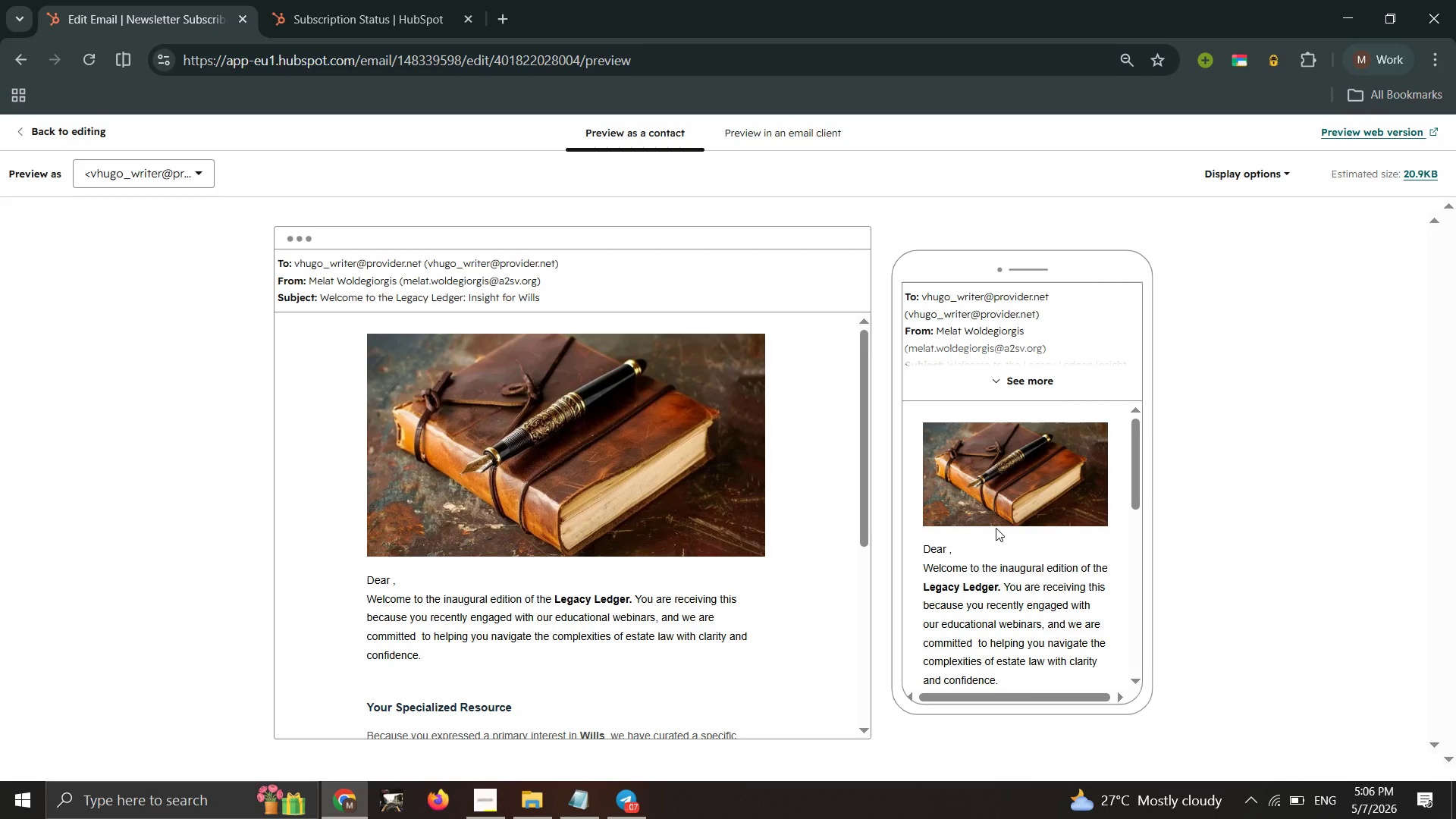 